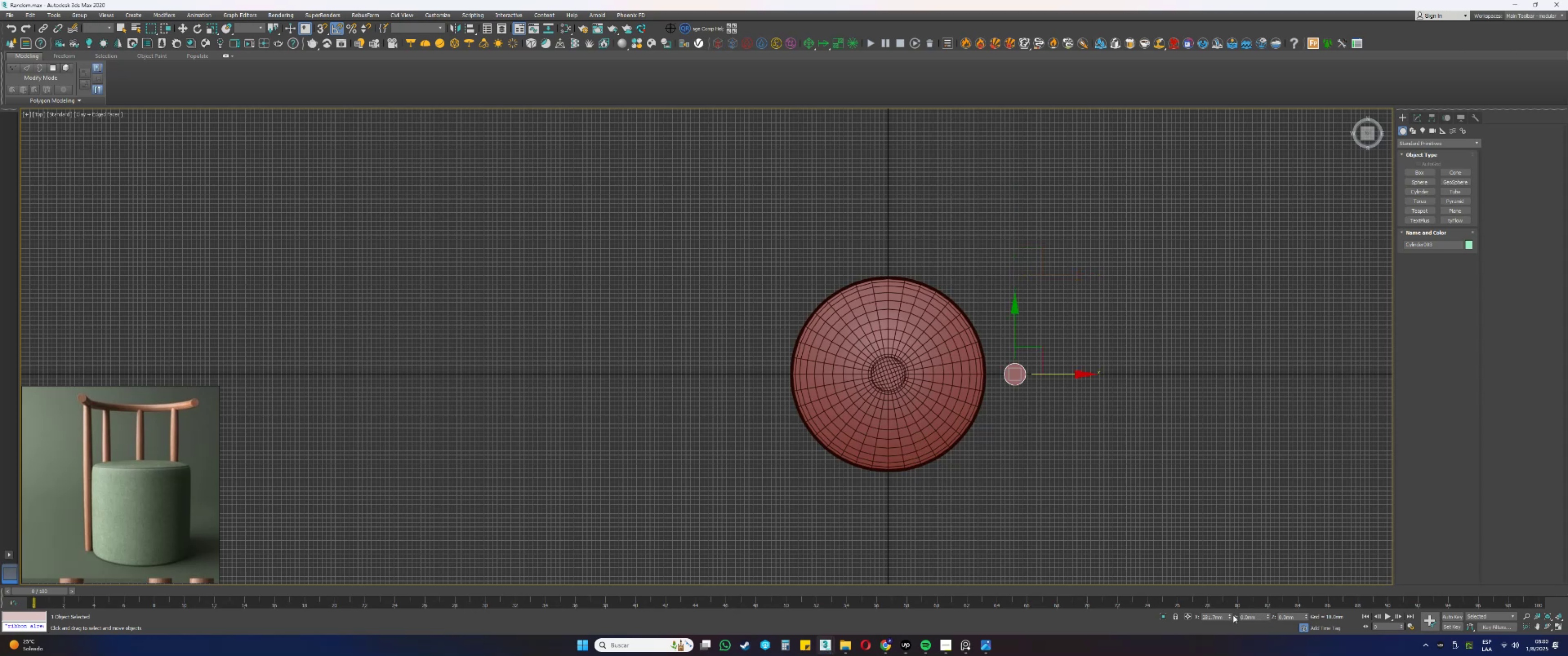 
right_click([1231, 615])
 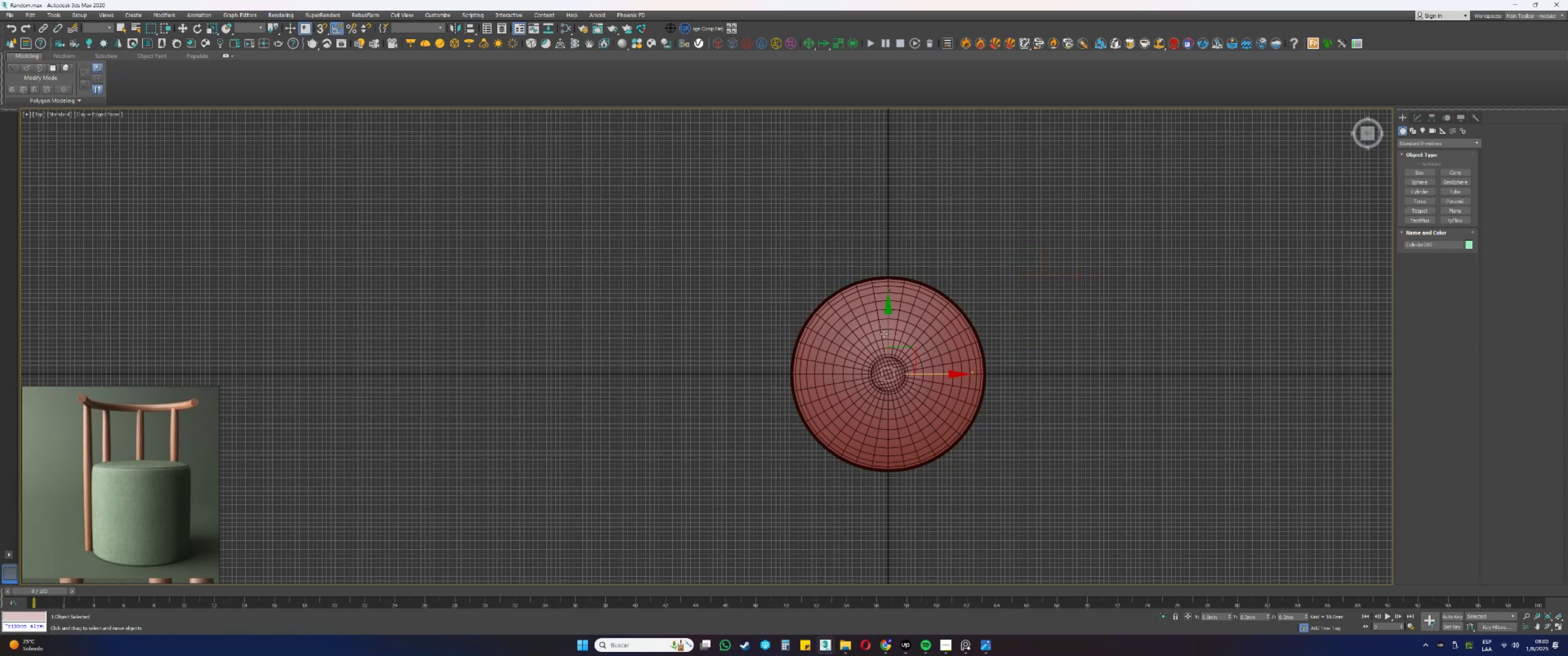 
left_click_drag(start_coordinate=[887, 334], to_coordinate=[896, 224])
 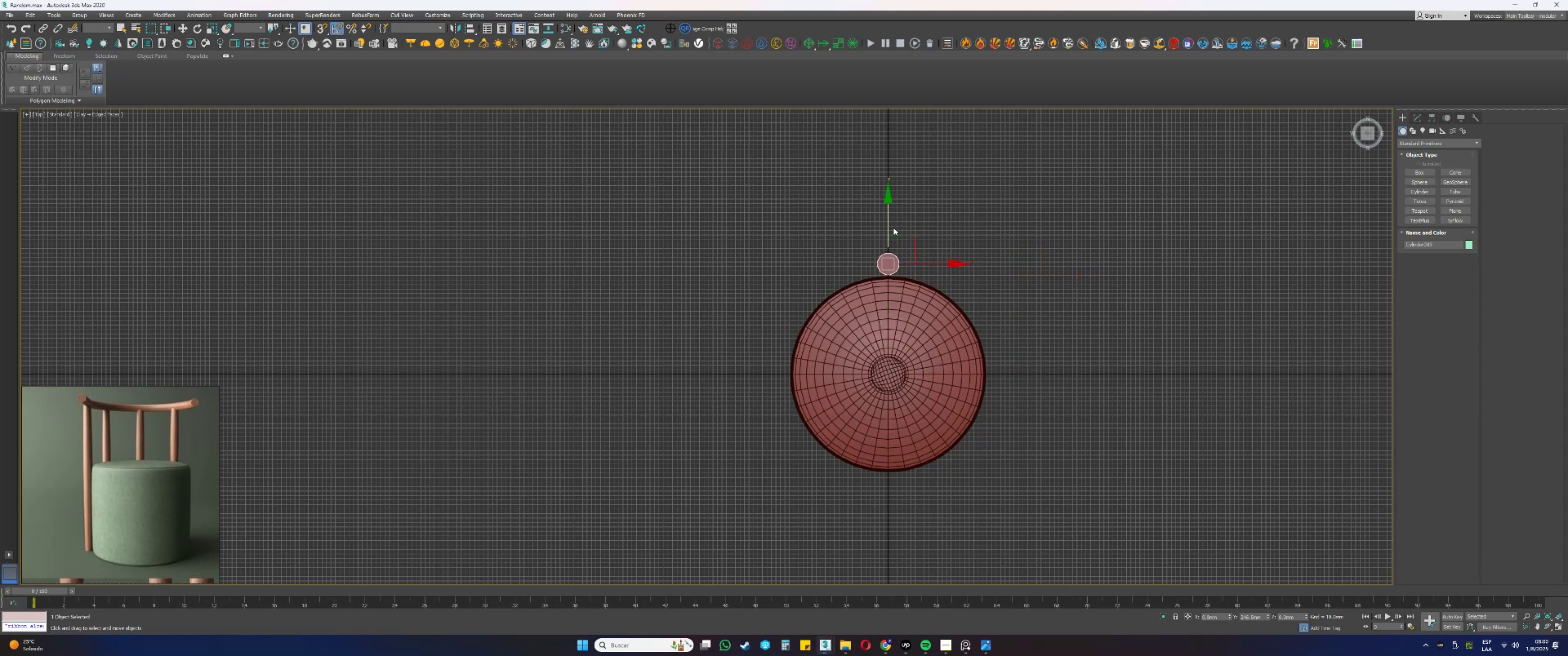 
scroll: coordinate [887, 278], scroll_direction: up, amount: 7.0
 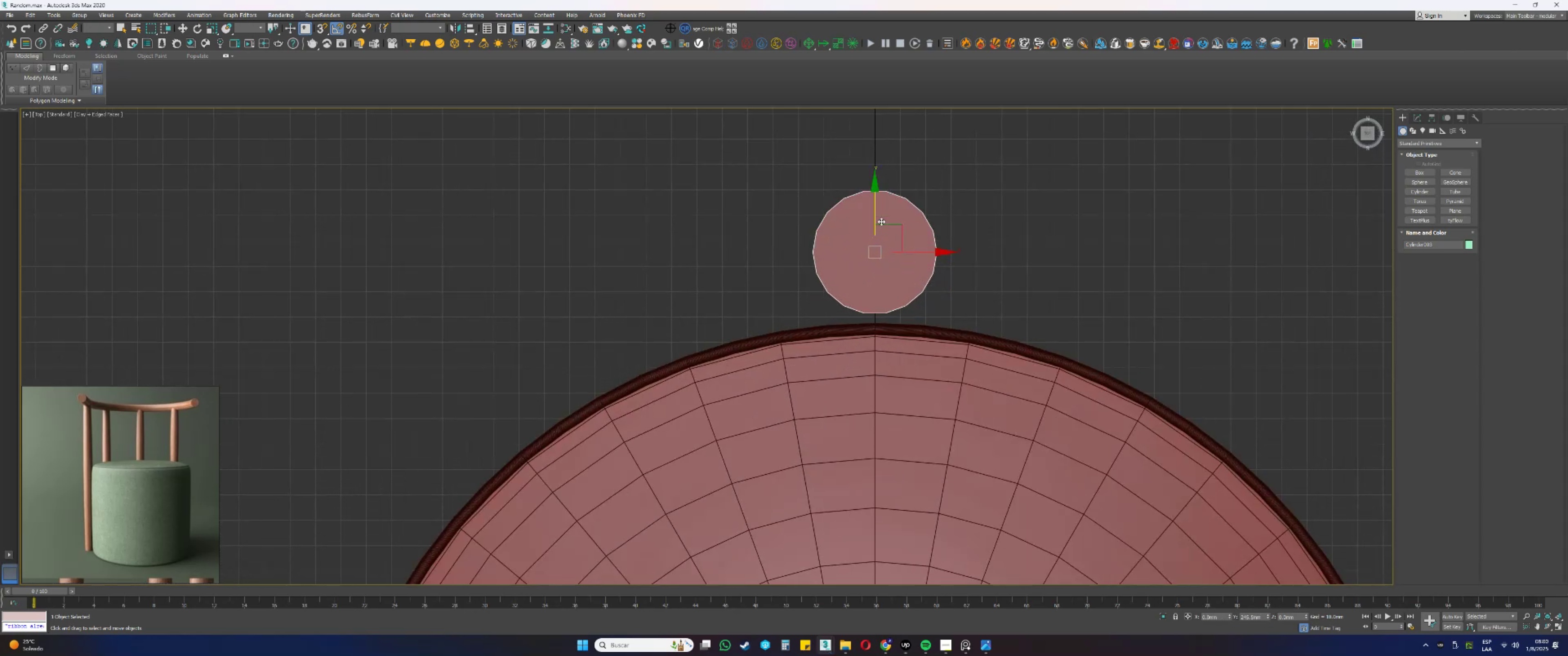 
left_click_drag(start_coordinate=[876, 214], to_coordinate=[877, 222])
 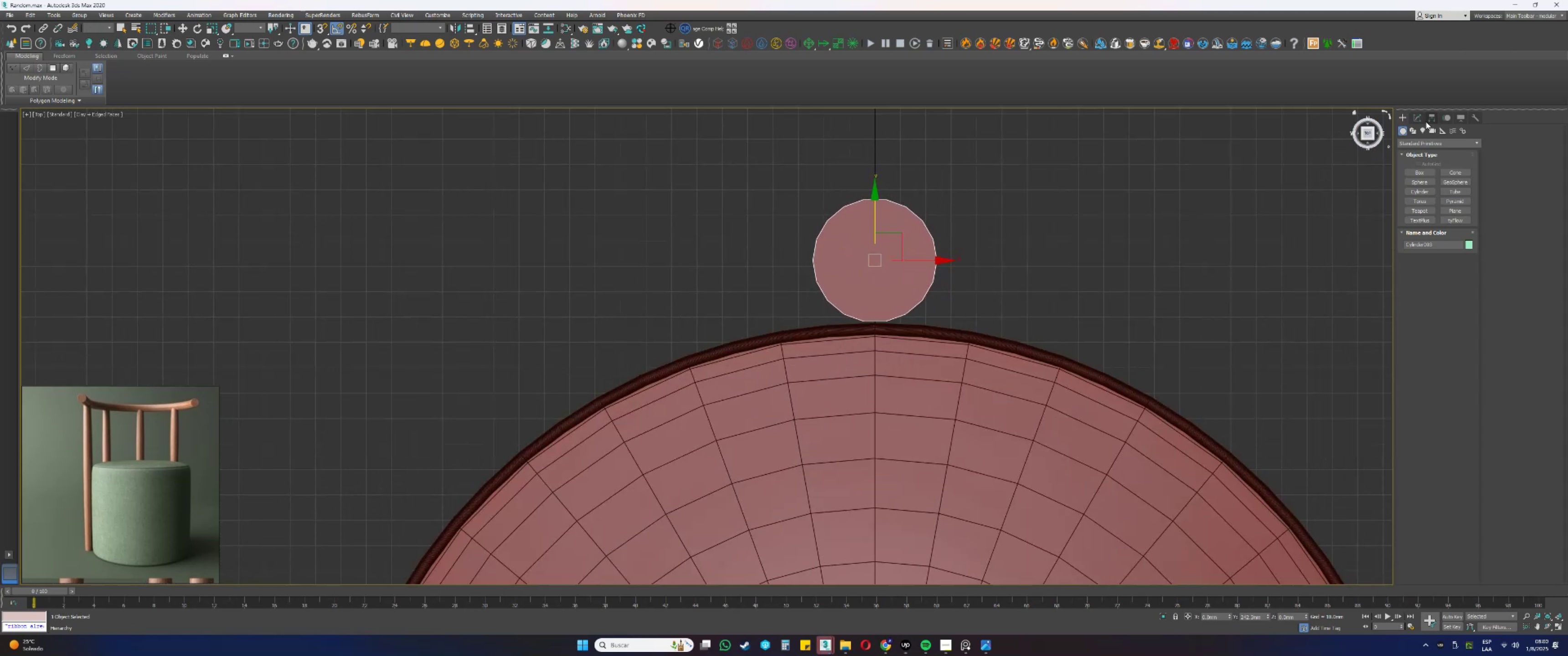 
left_click([1414, 117])
 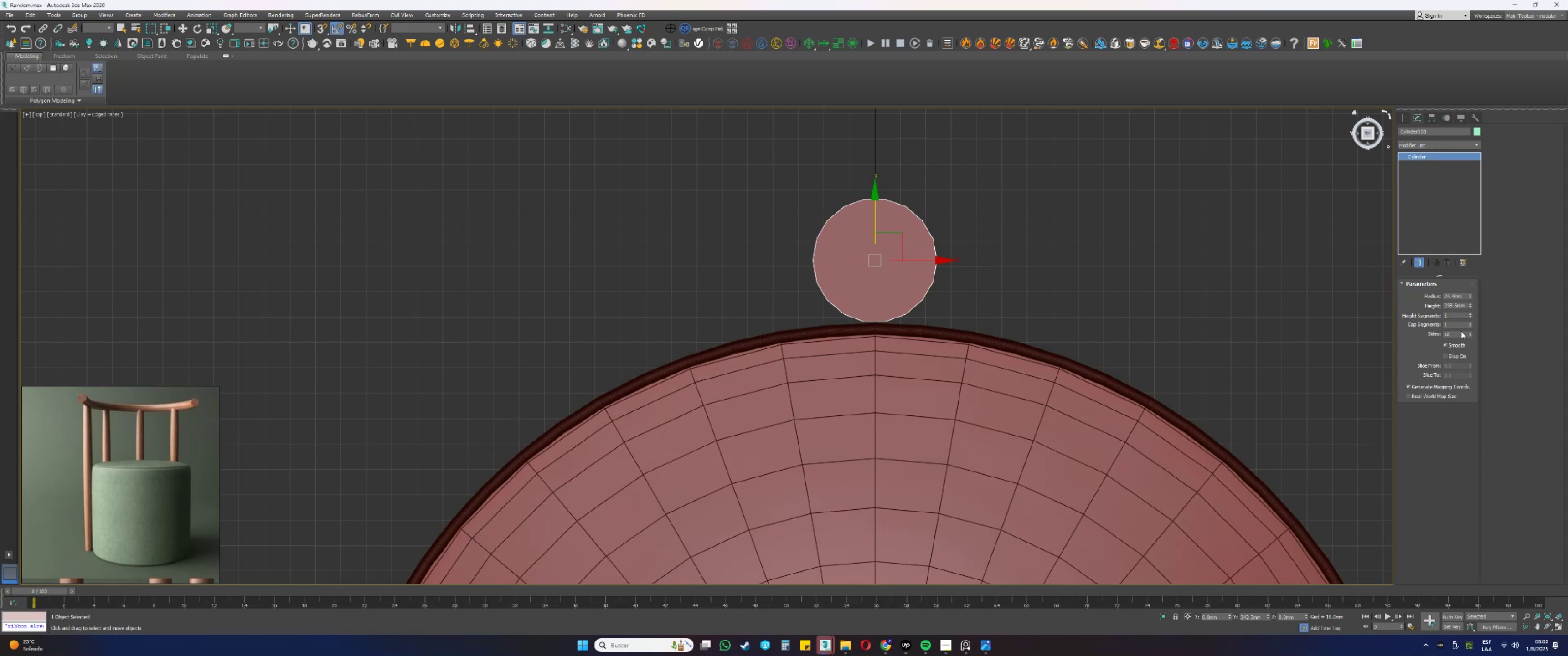 
left_click_drag(start_coordinate=[1456, 334], to_coordinate=[1427, 333])
 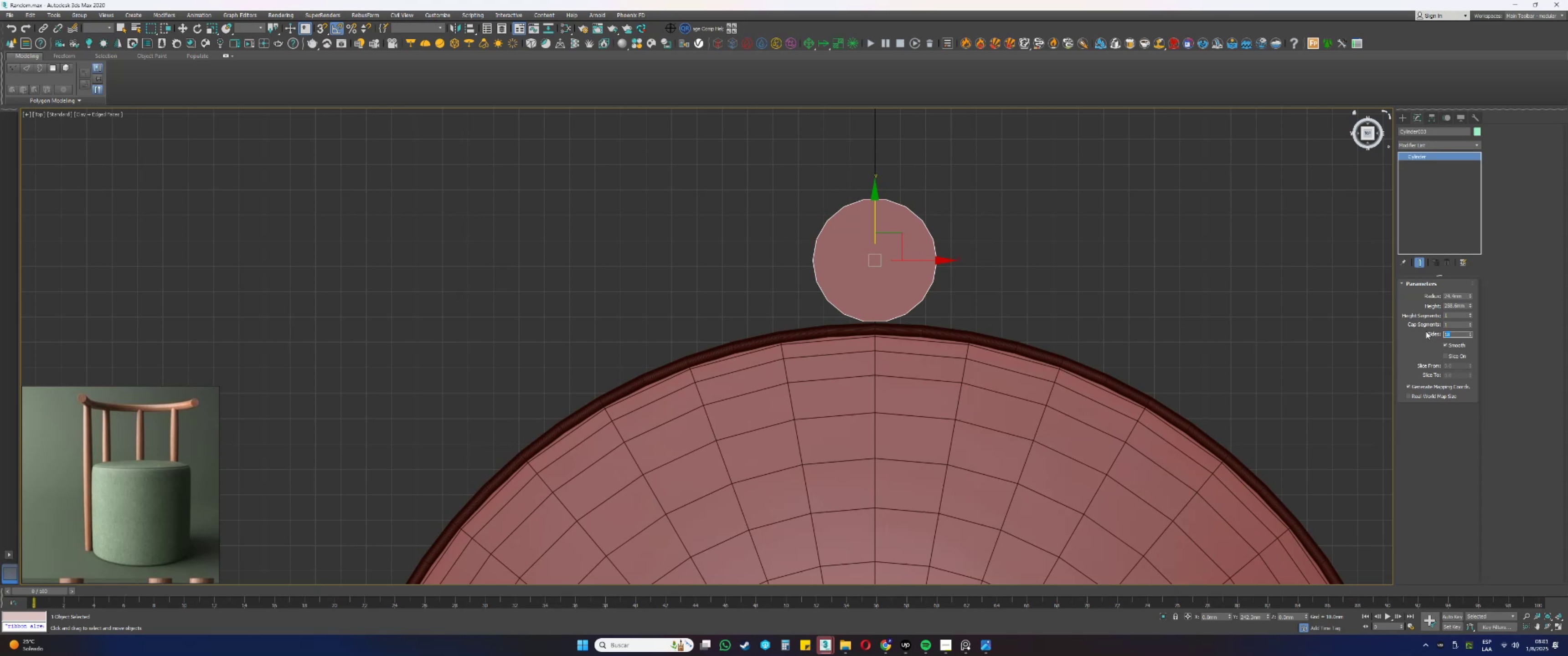 
key(Numpad2)
 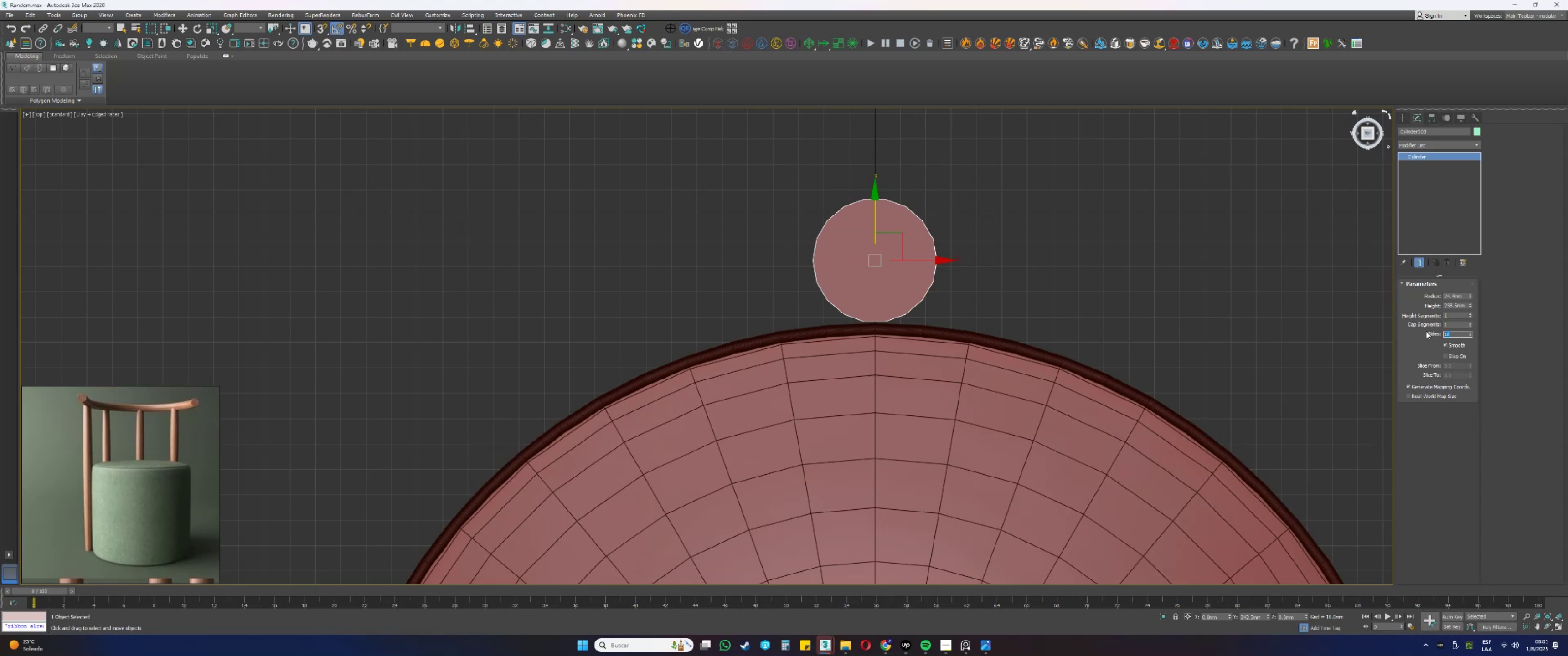 
key(Numpad4)
 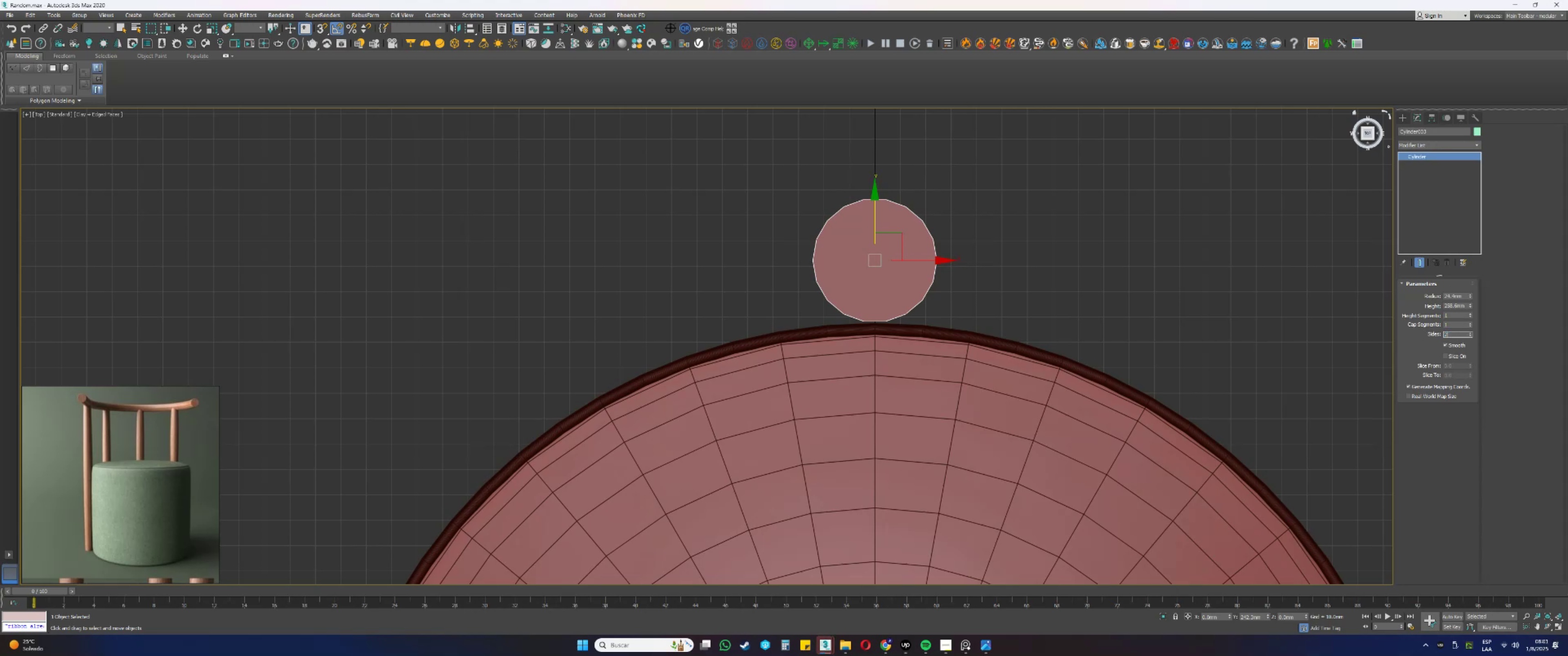 
key(NumpadEnter)
 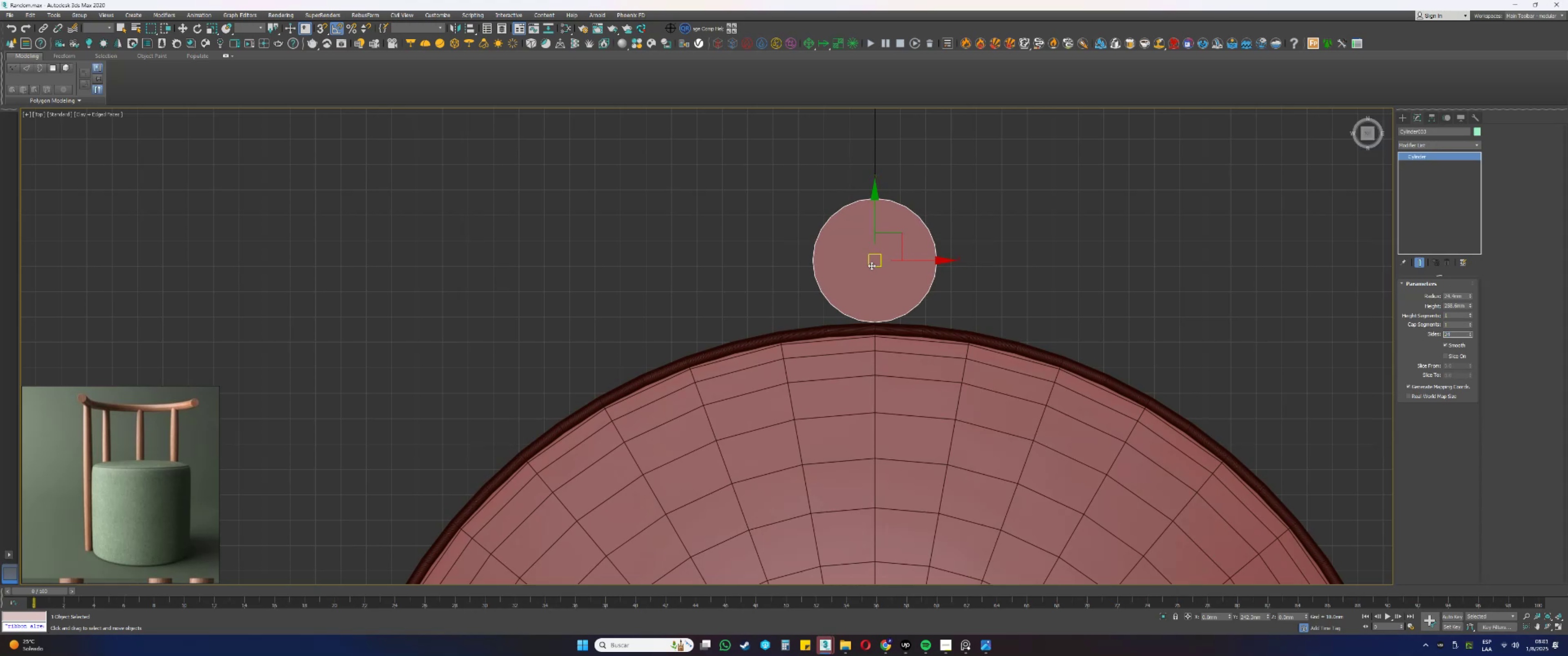 
scroll: coordinate [899, 290], scroll_direction: down, amount: 4.0
 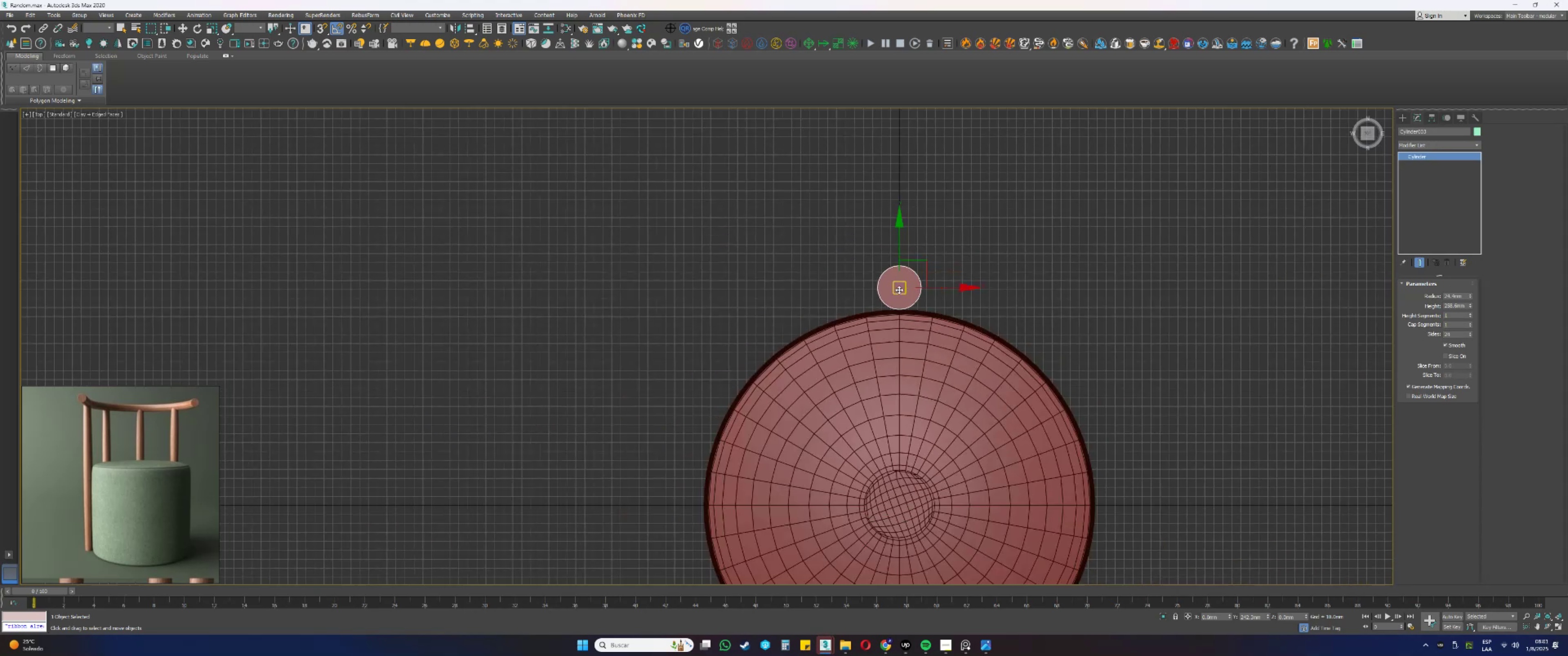 
hold_key(key=AltLeft, duration=0.57)
 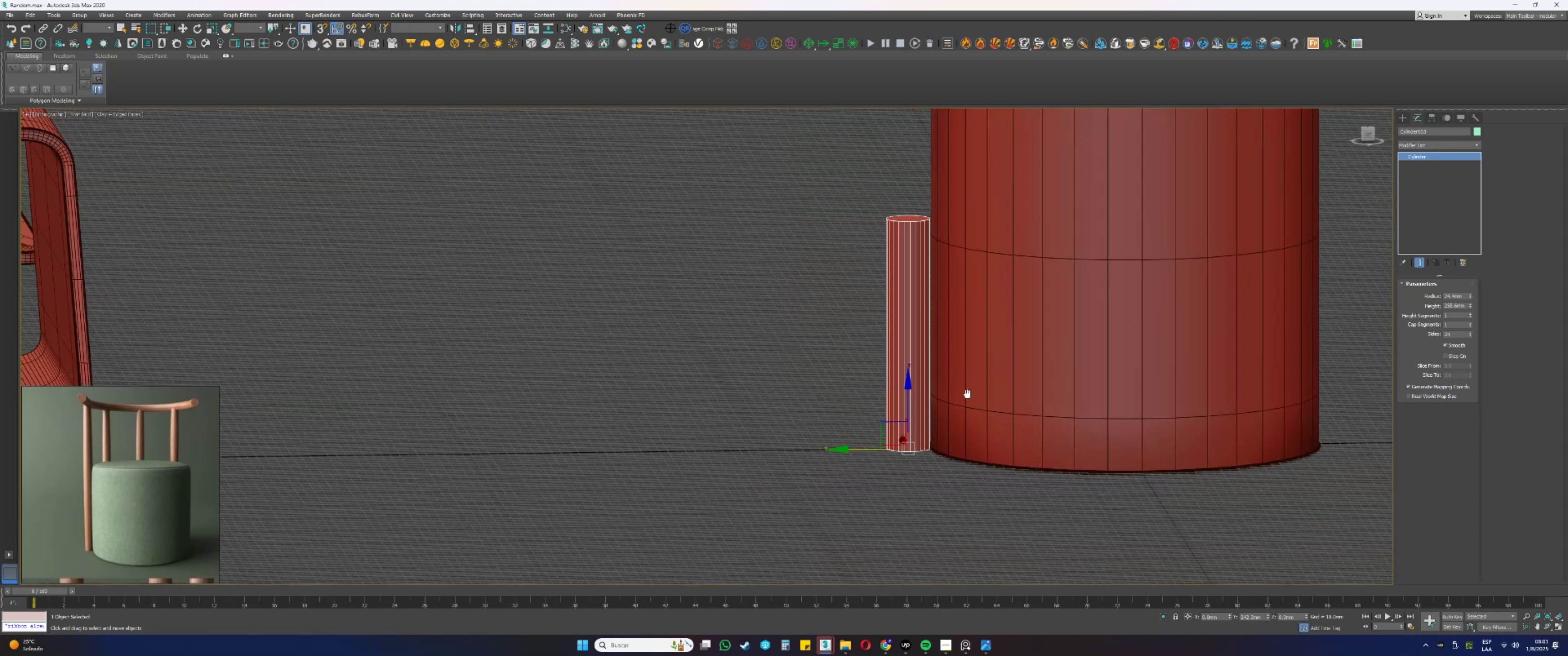 
hold_key(key=AltLeft, duration=0.59)
scroll: coordinate [955, 383], scroll_direction: down, amount: 3.0
 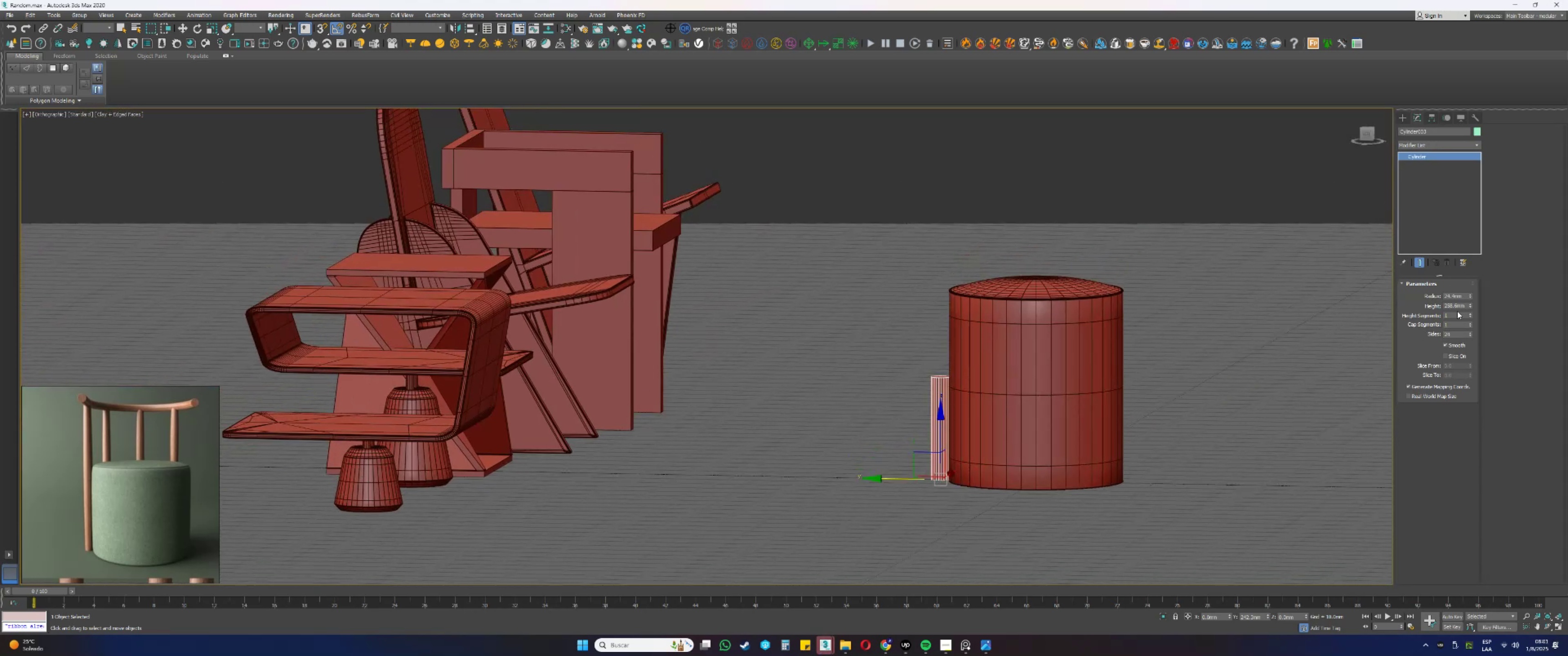 
double_click([1454, 307])
 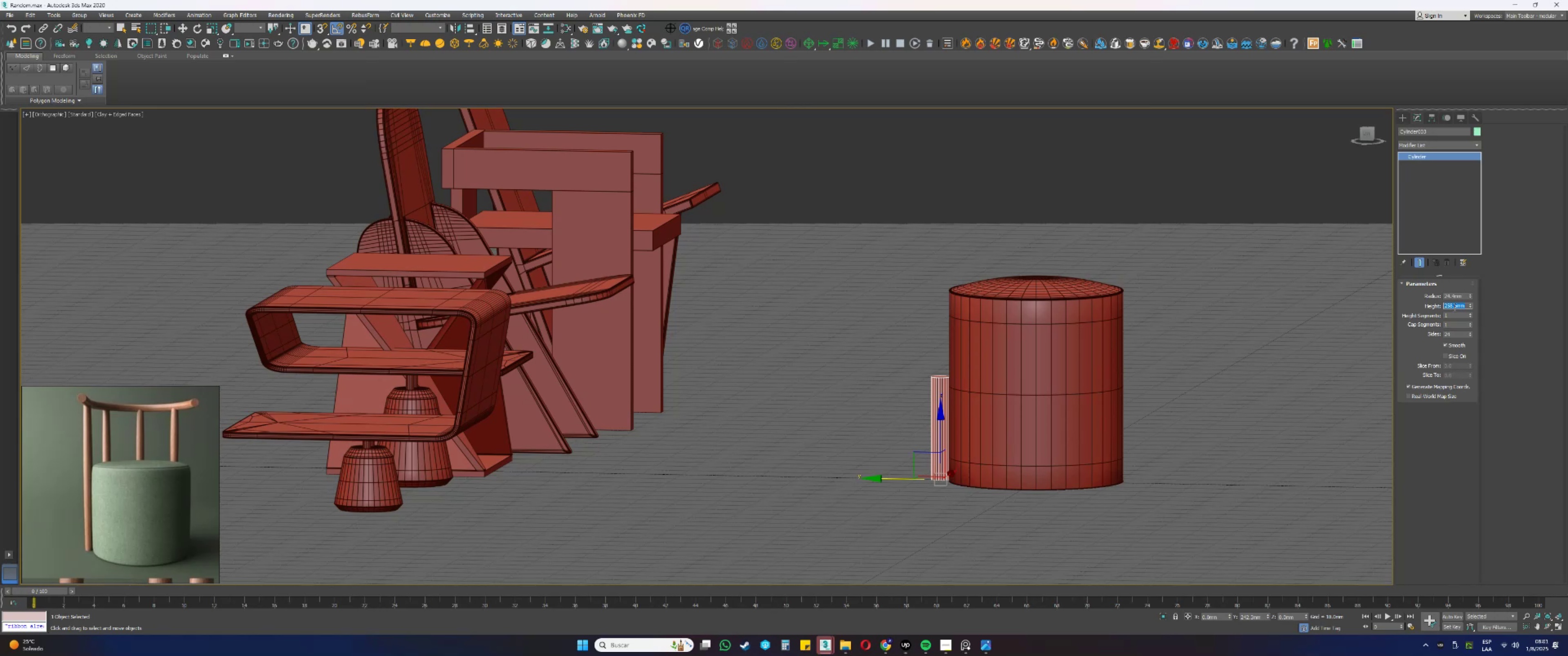 
key(Numpad7)
 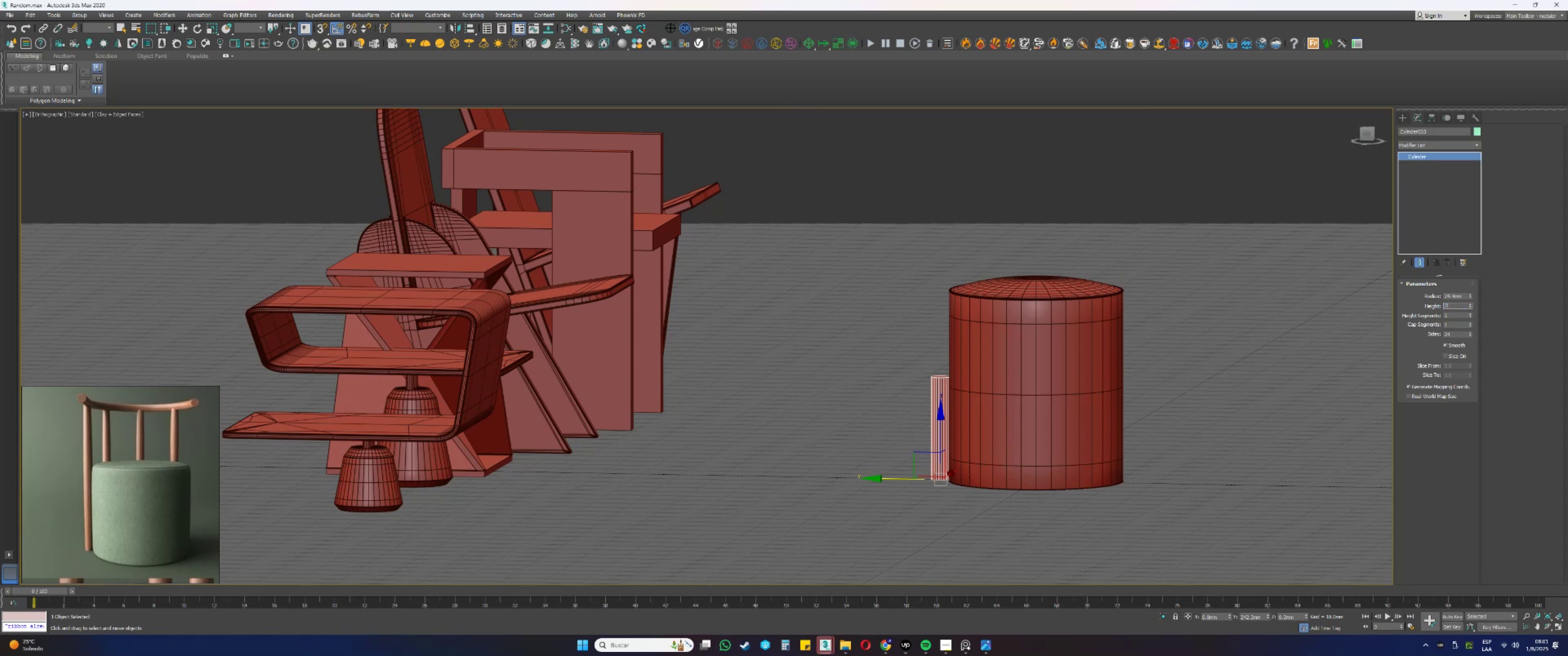 
key(Numpad0)
 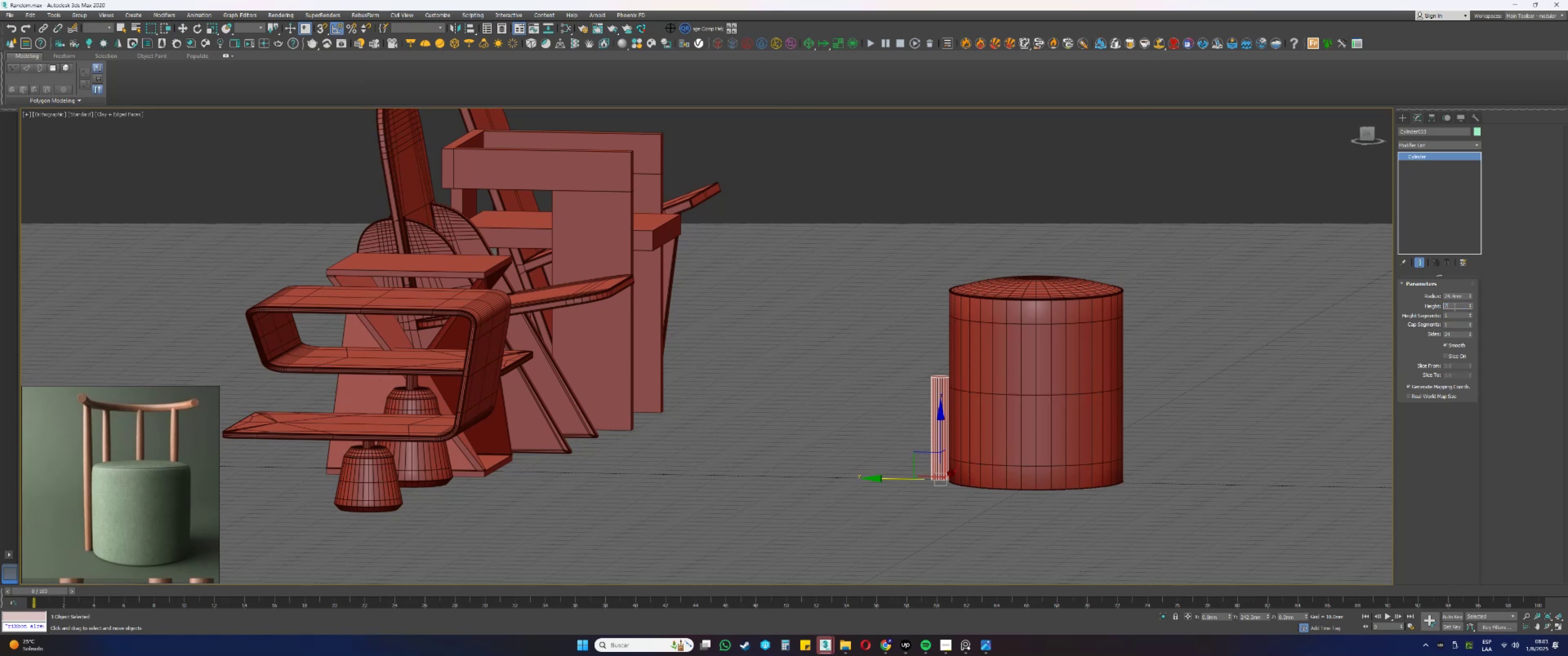 
key(Numpad0)
 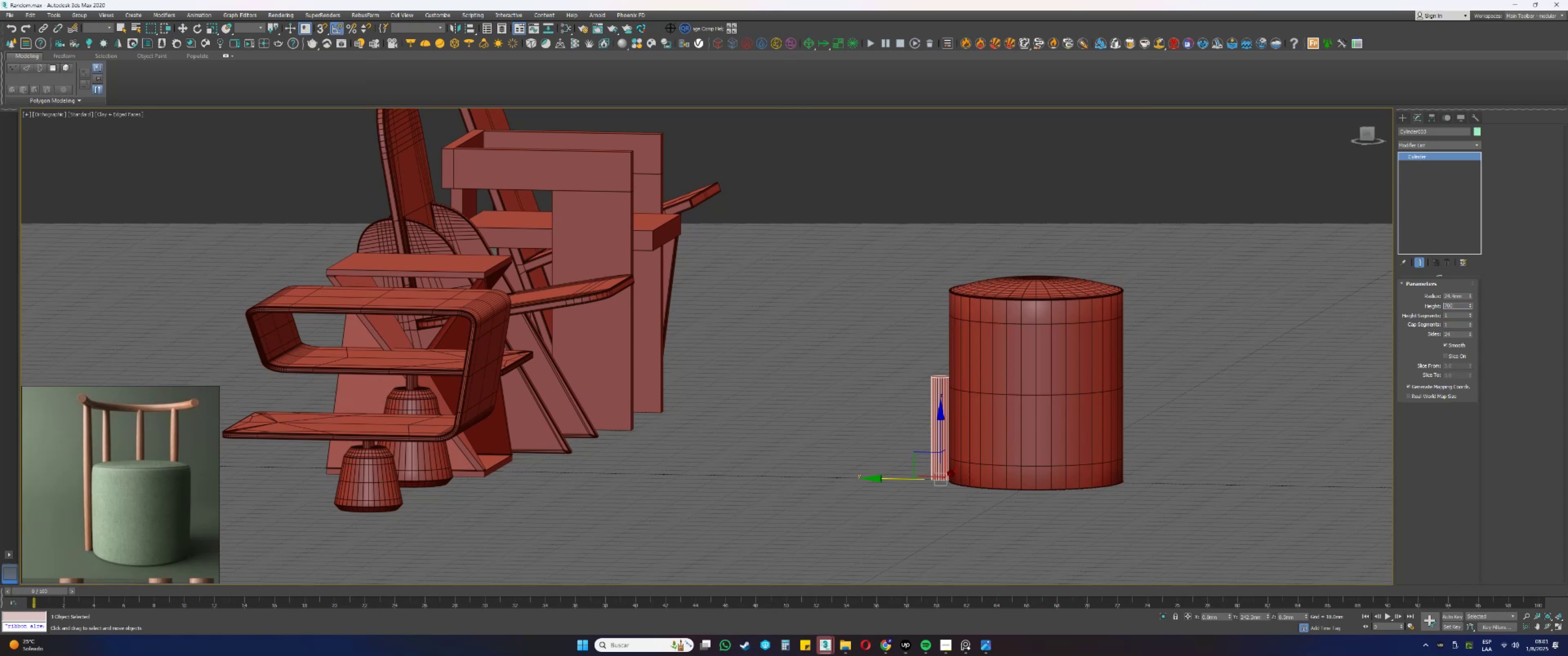 
key(NumpadEnter)
 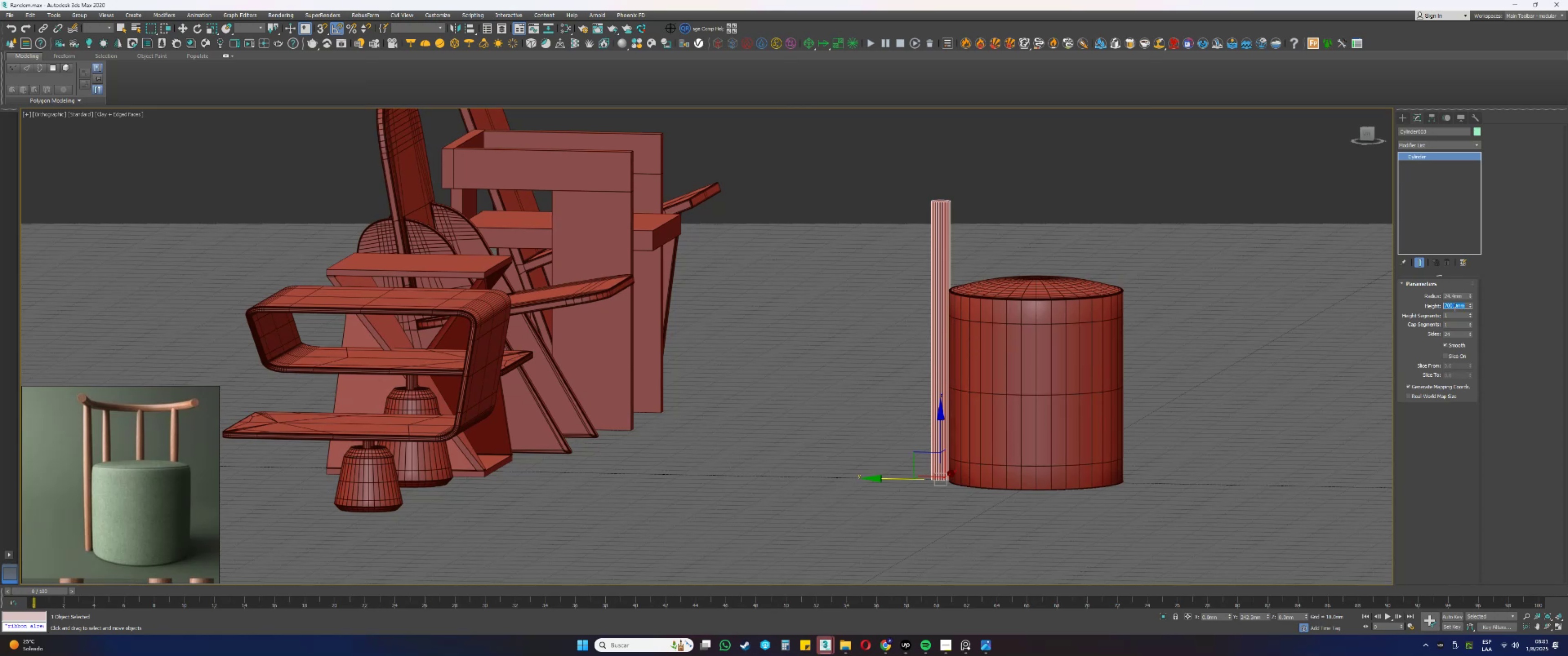 
key(Numpad8)
 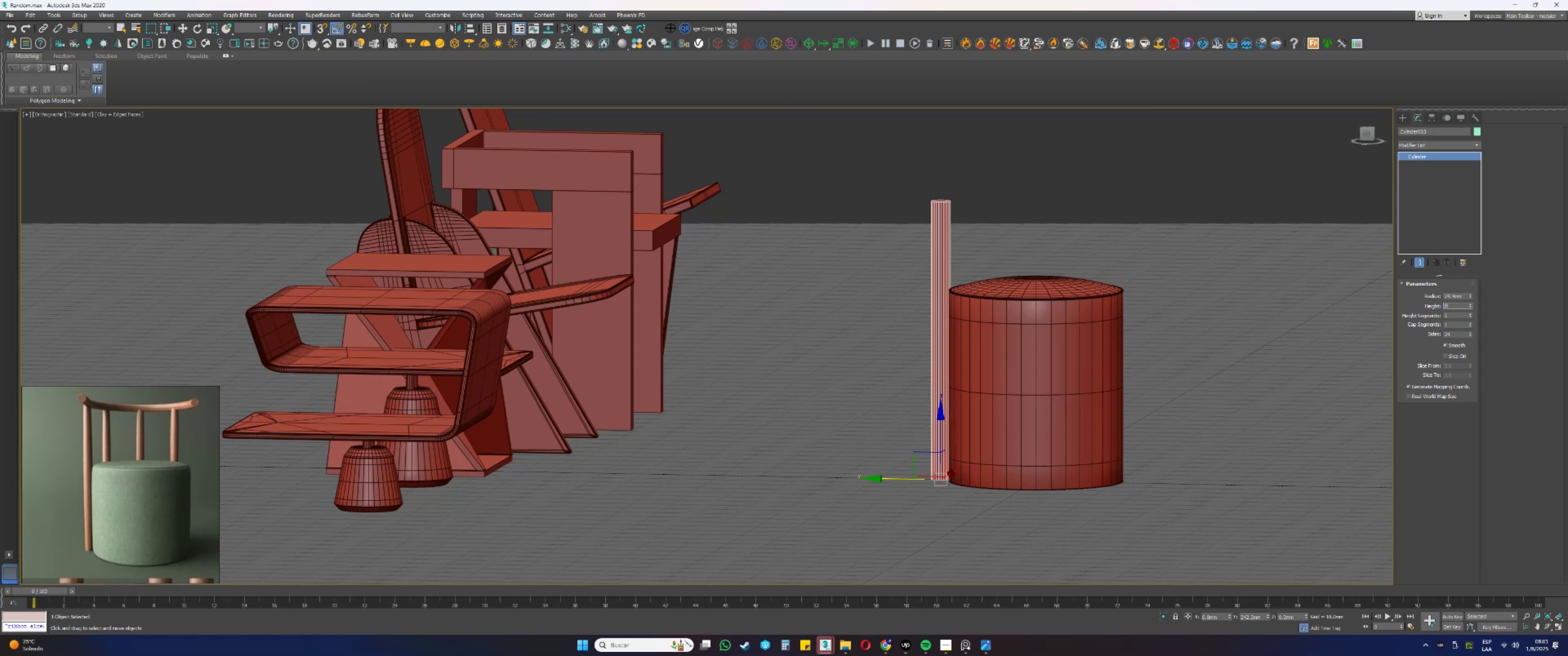 
key(Numpad0)
 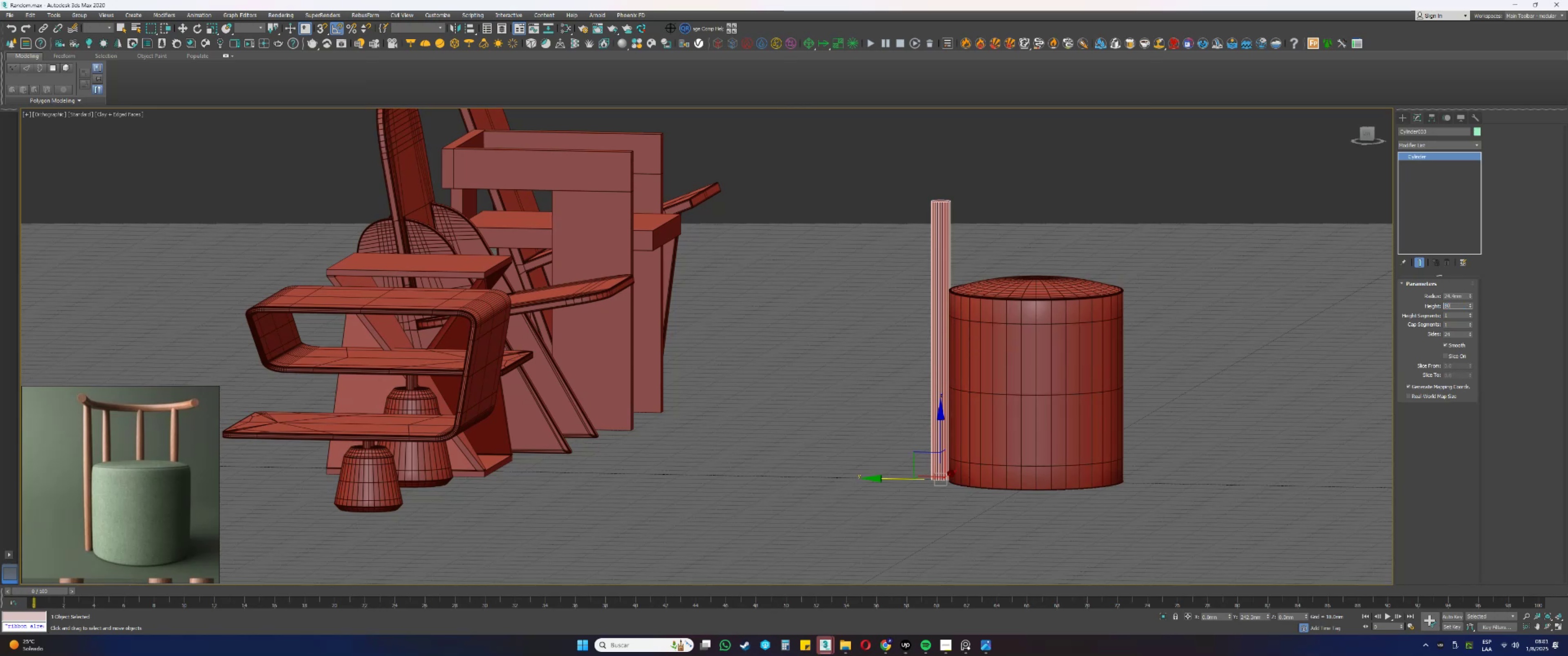 
key(Numpad0)
 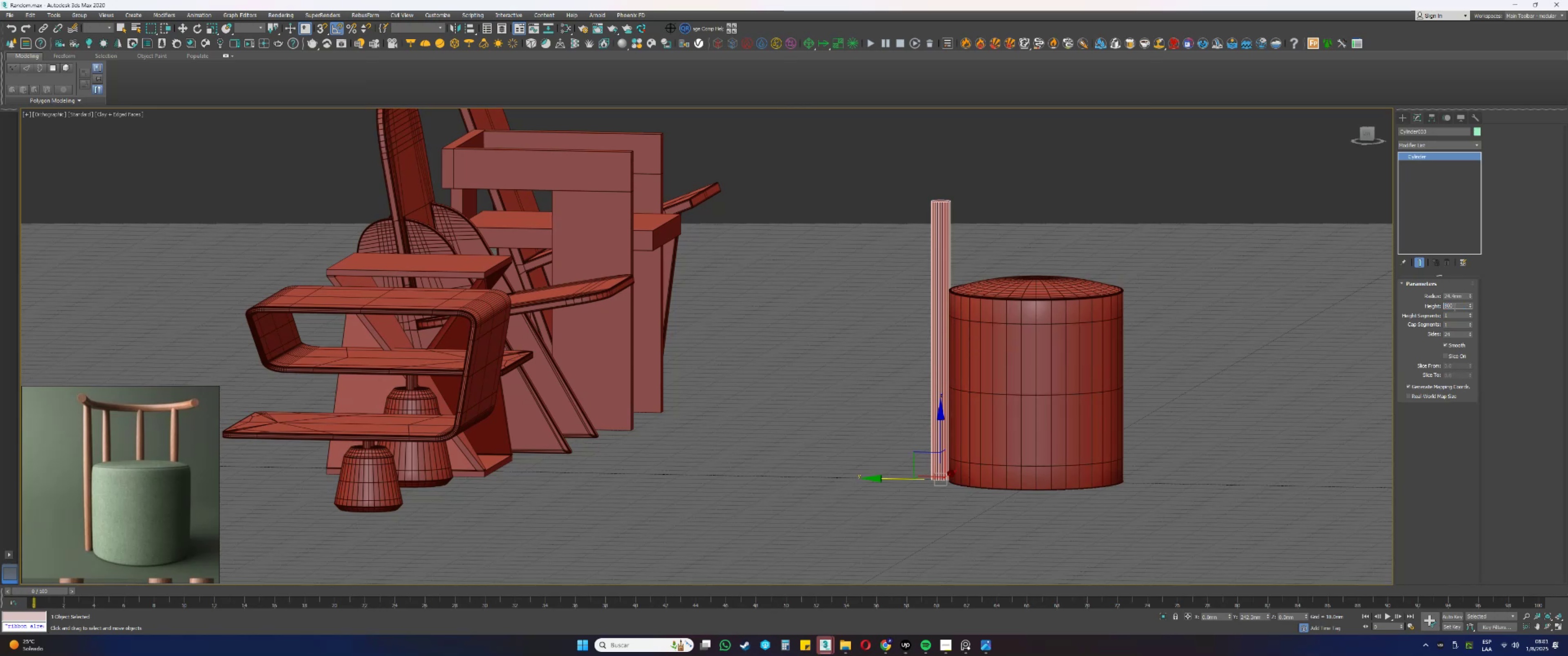 
key(NumpadEnter)
 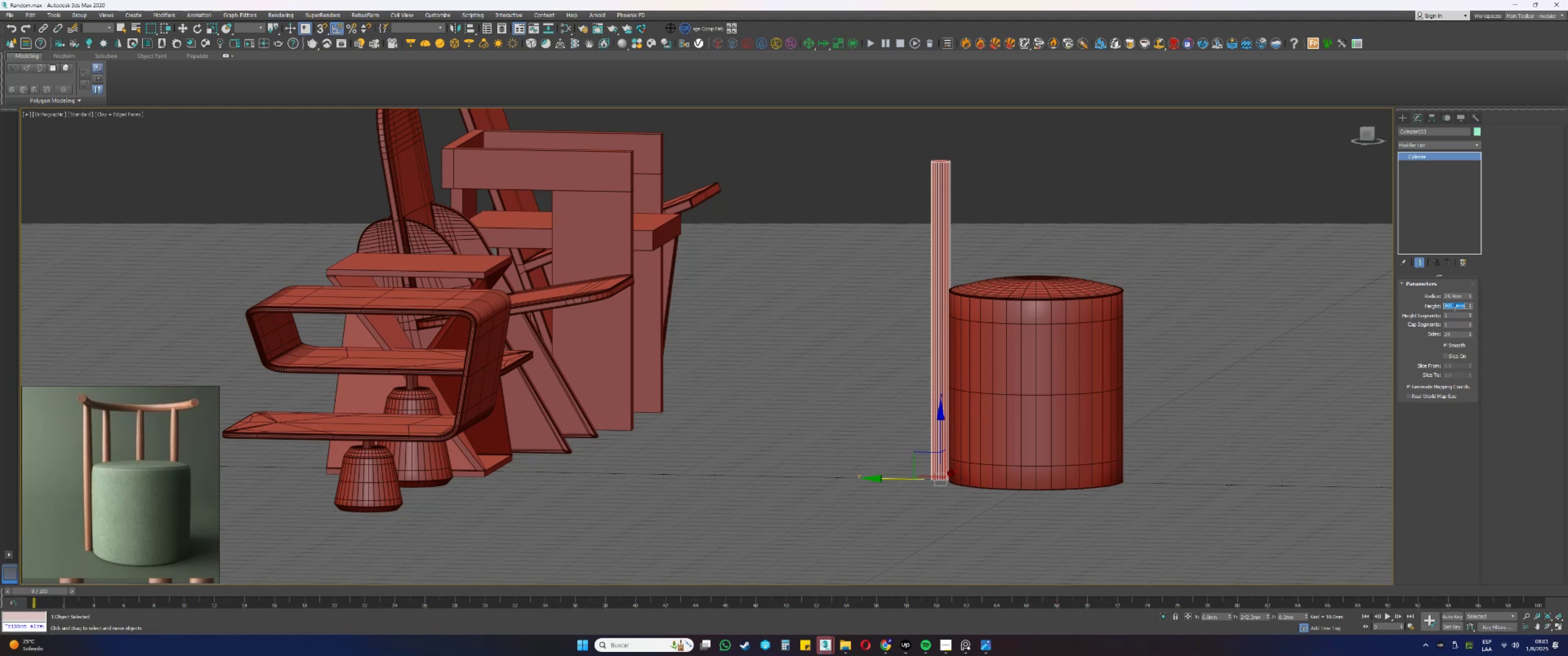 
wait(7.27)
 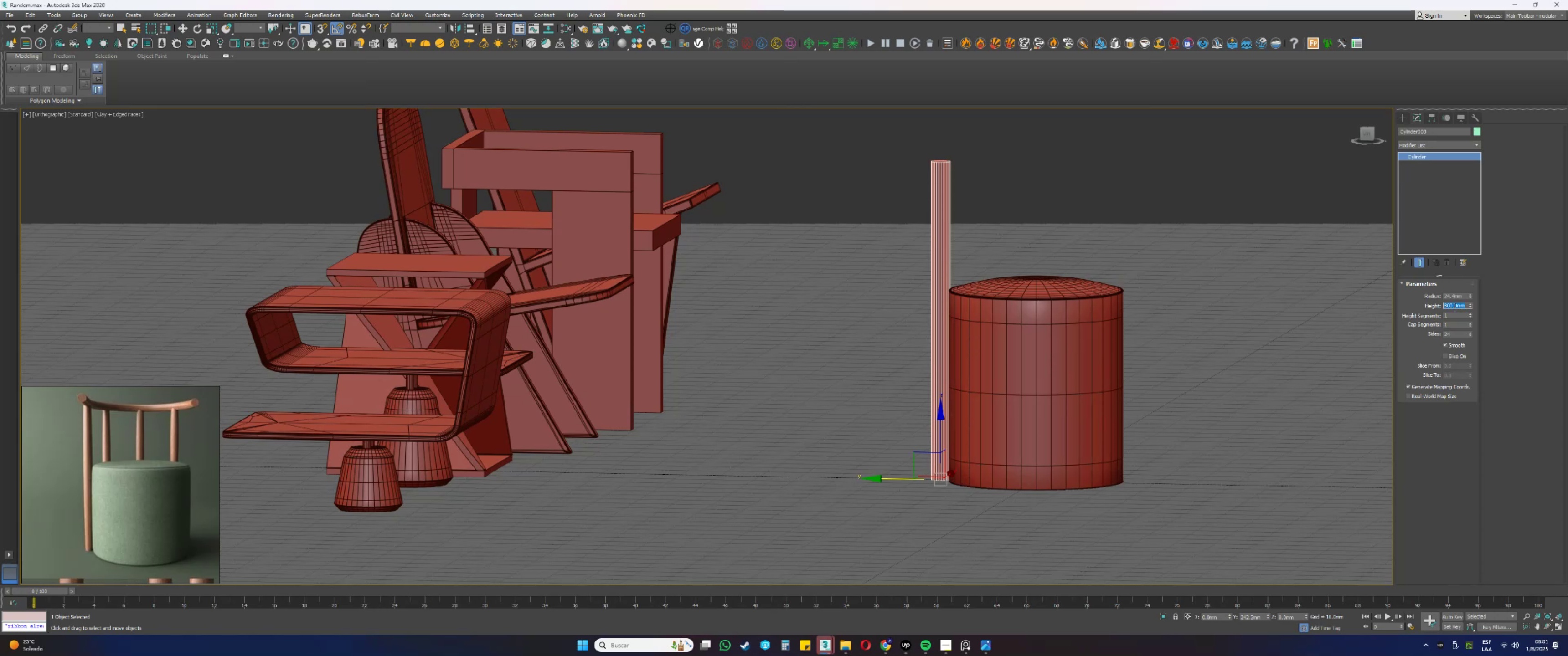 
double_click([1470, 313])
 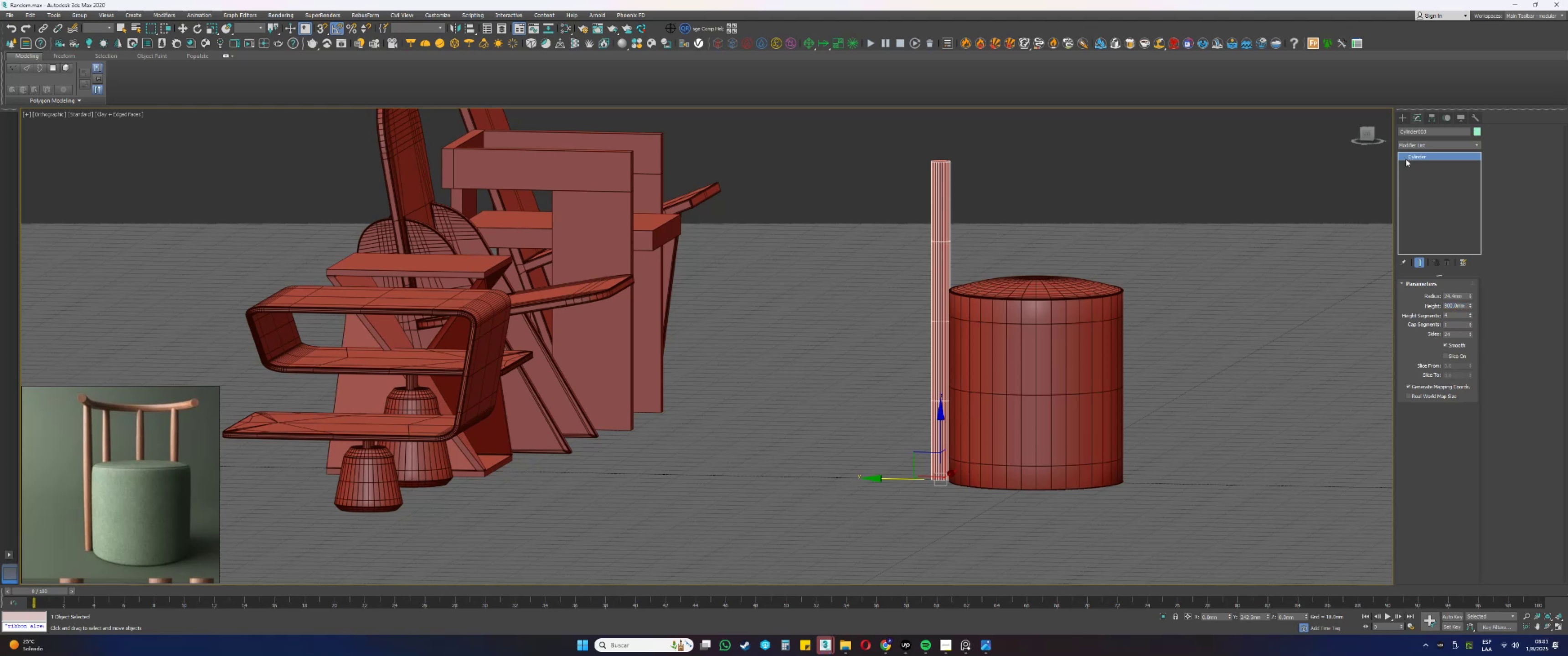 
double_click([1413, 144])
 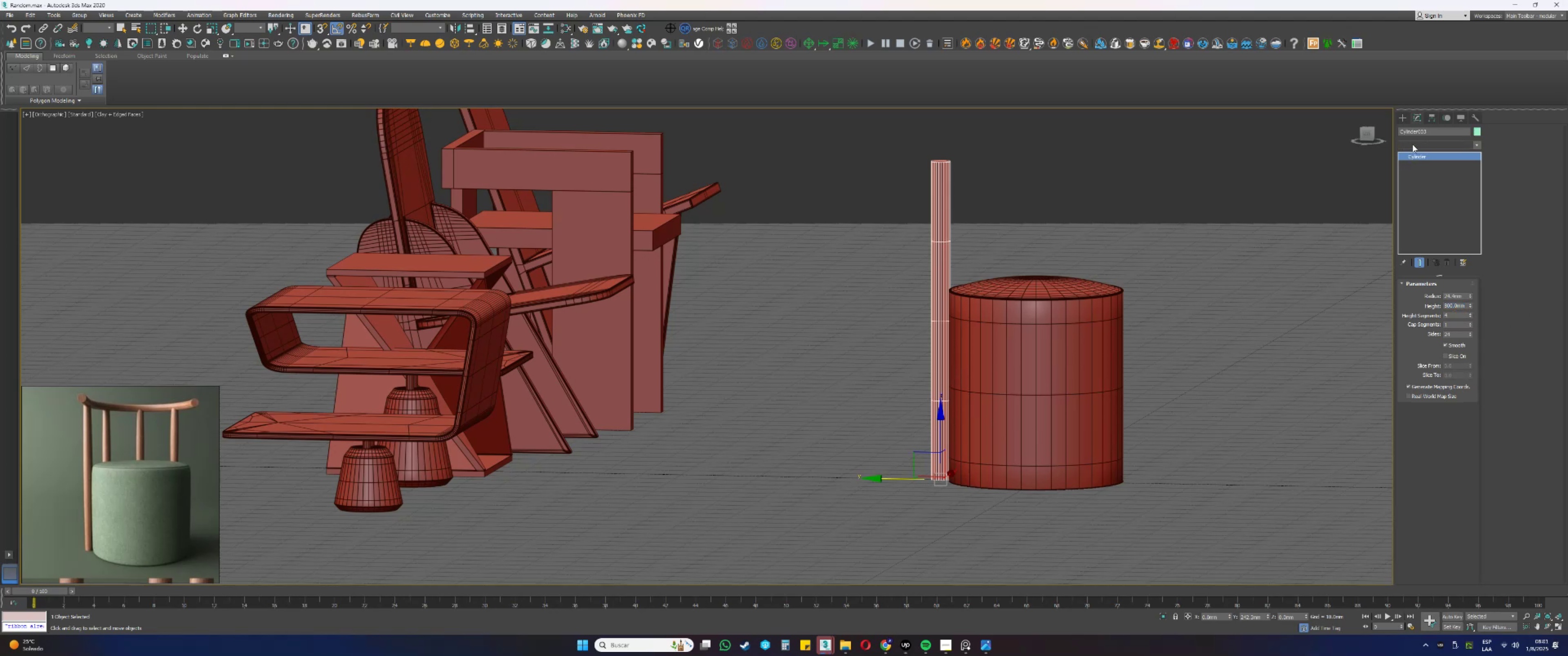 
key(F)
 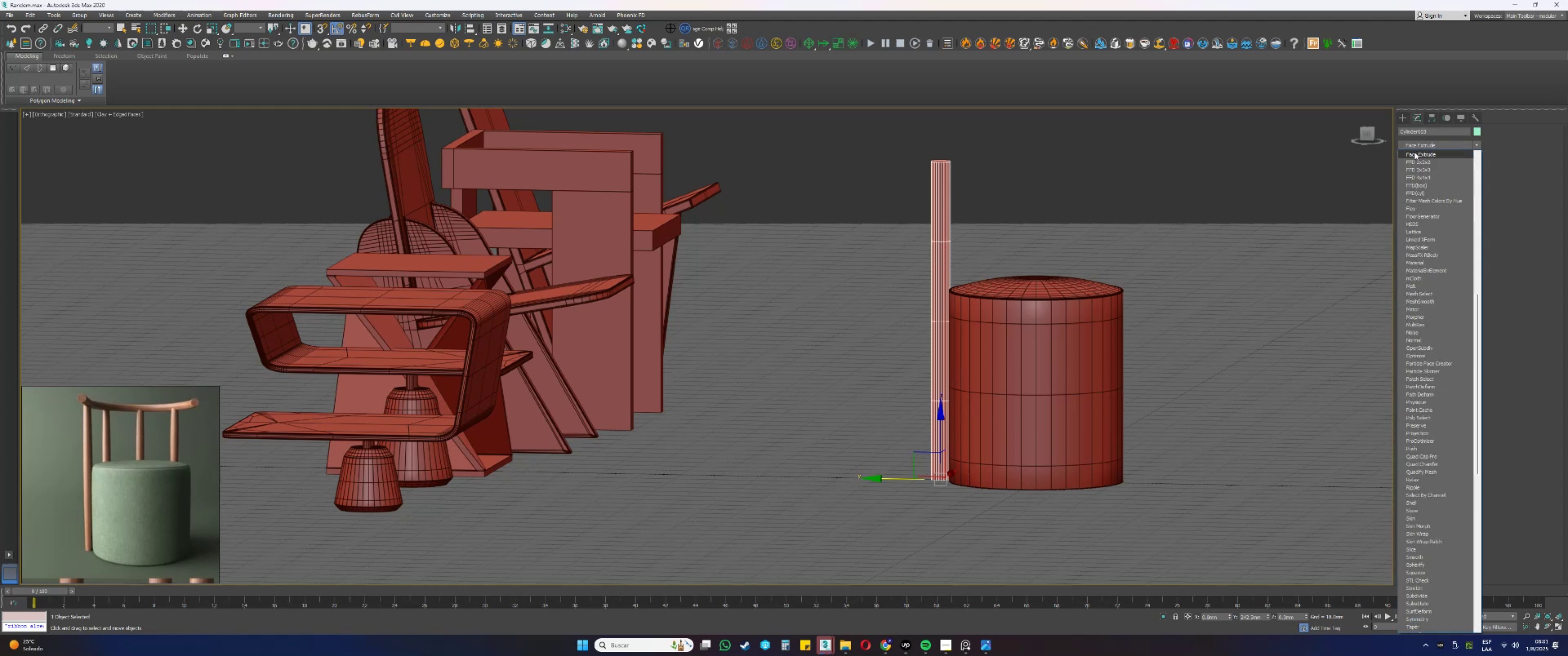 
left_click([1413, 163])
 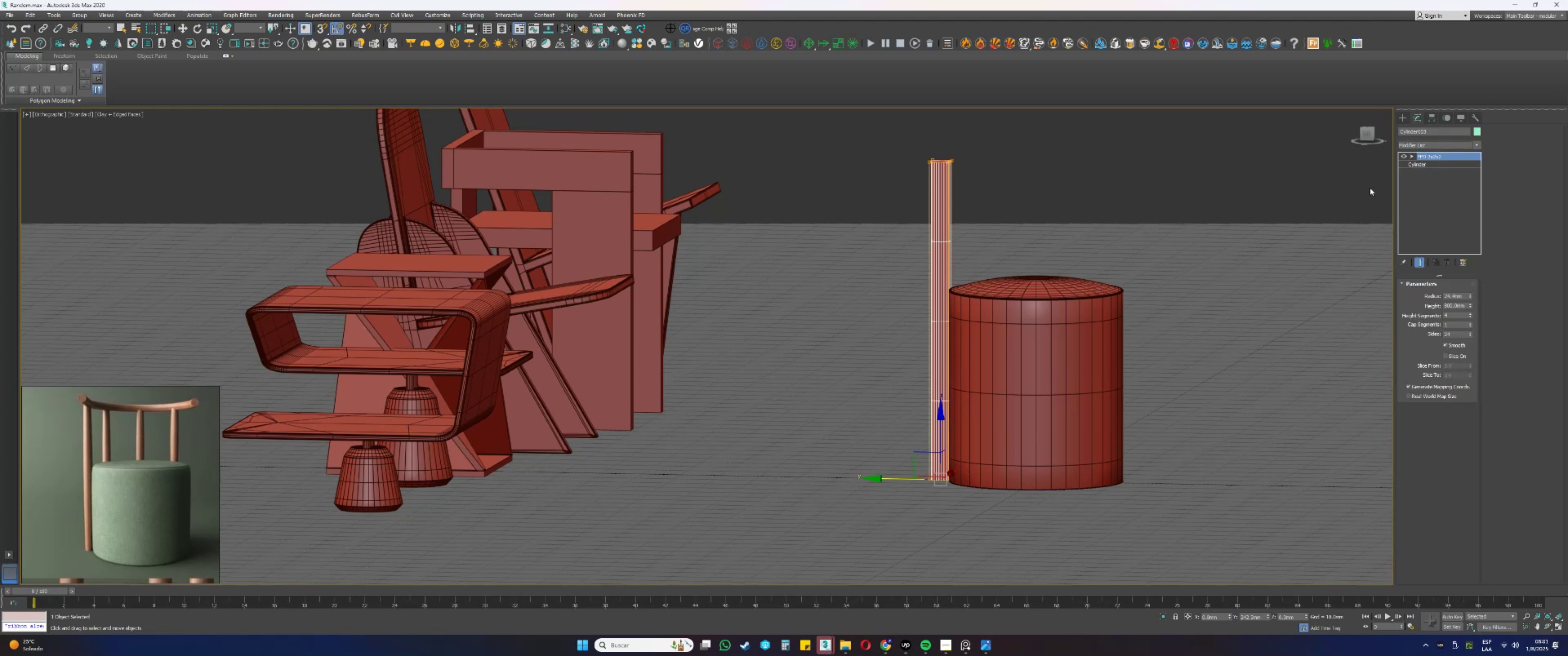 
type(1r1)
 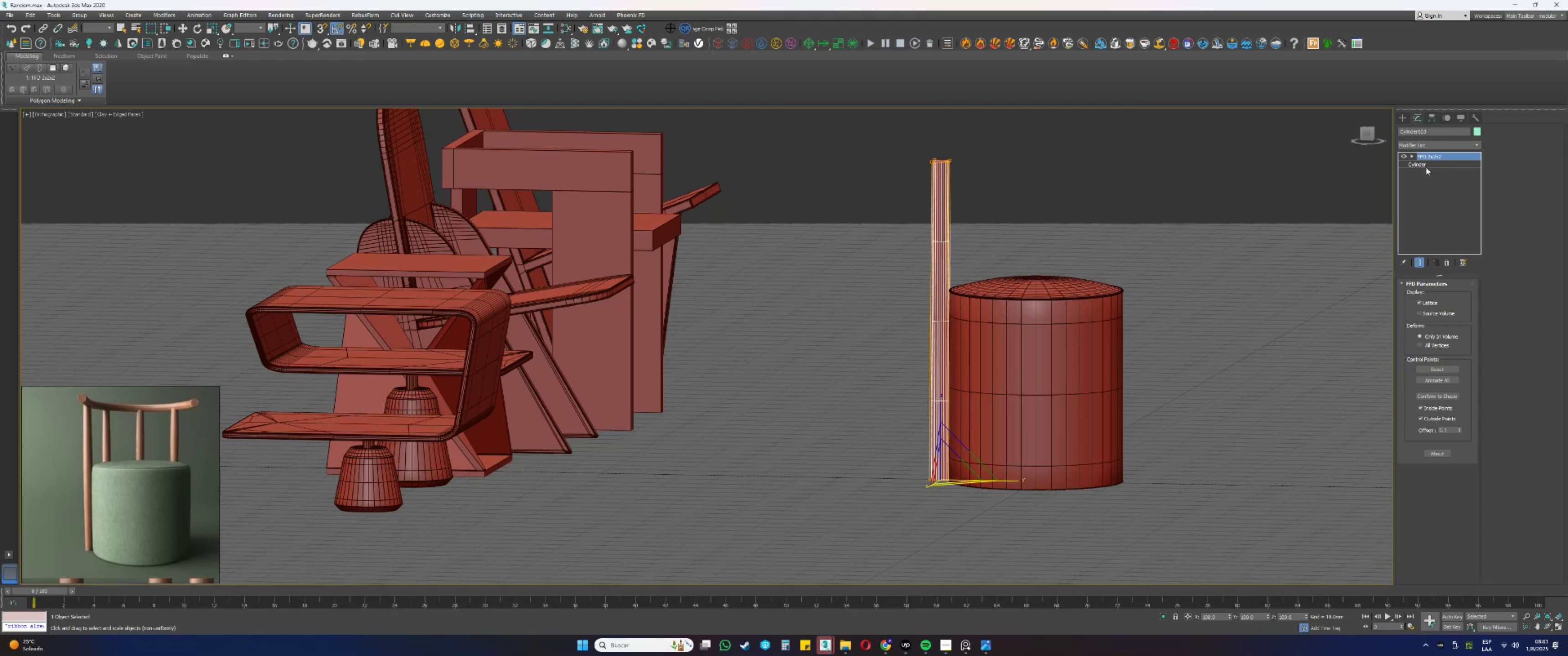 
left_click_drag(start_coordinate=[899, 149], to_coordinate=[965, 176])
 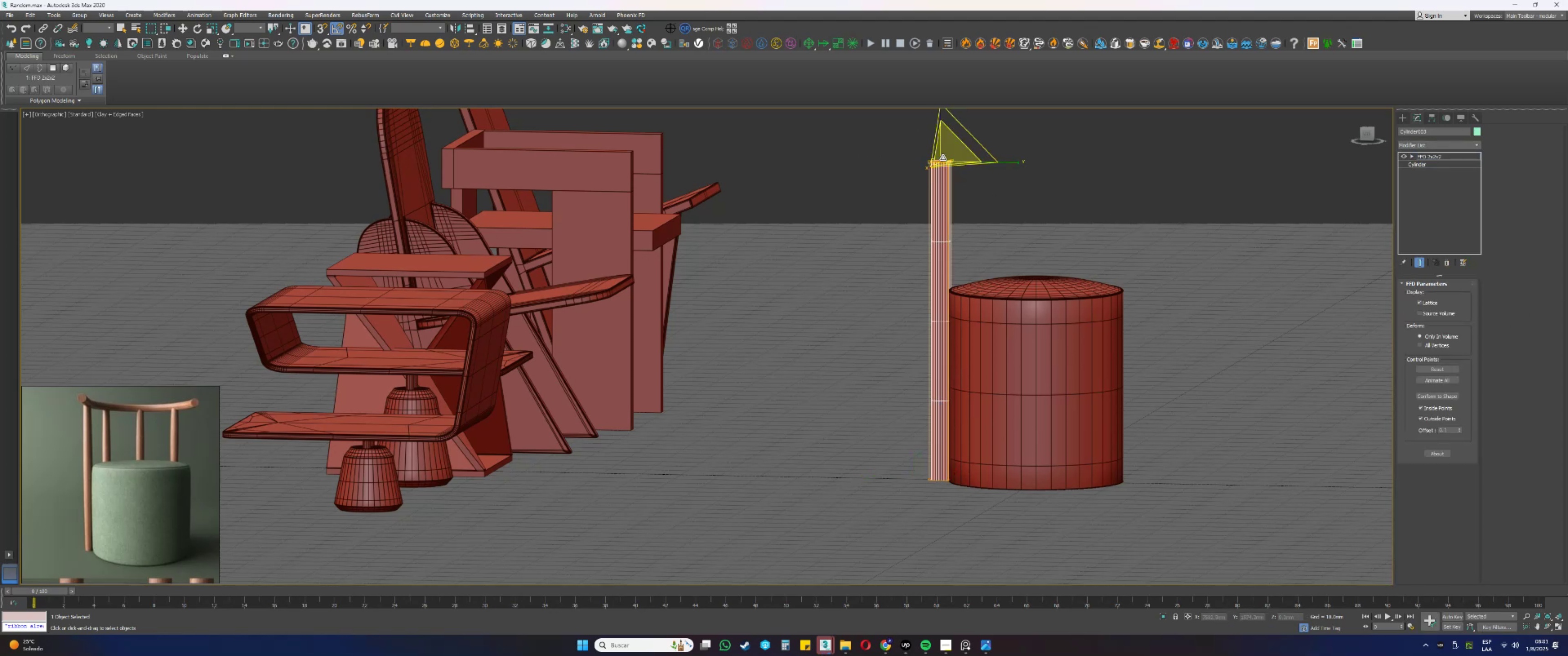 
left_click_drag(start_coordinate=[945, 152], to_coordinate=[945, 165])
 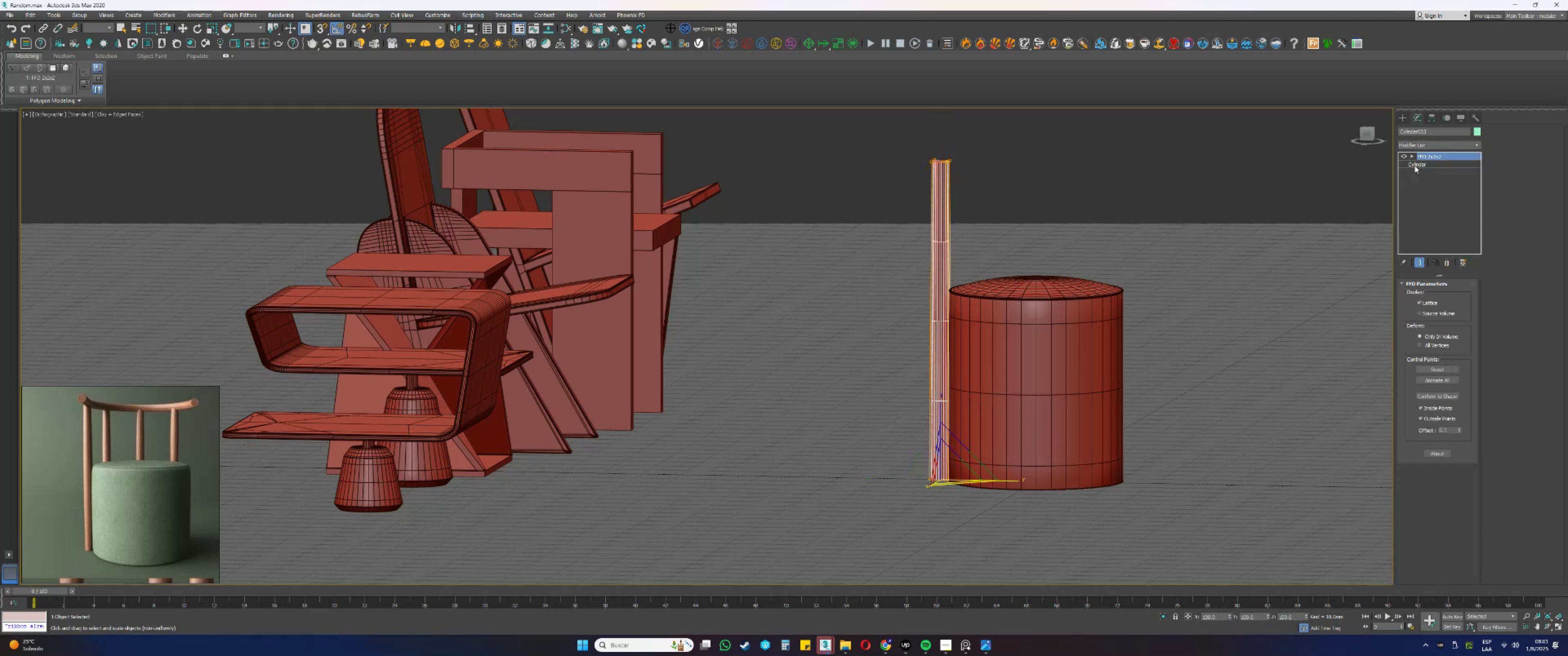 
right_click([1426, 167])
 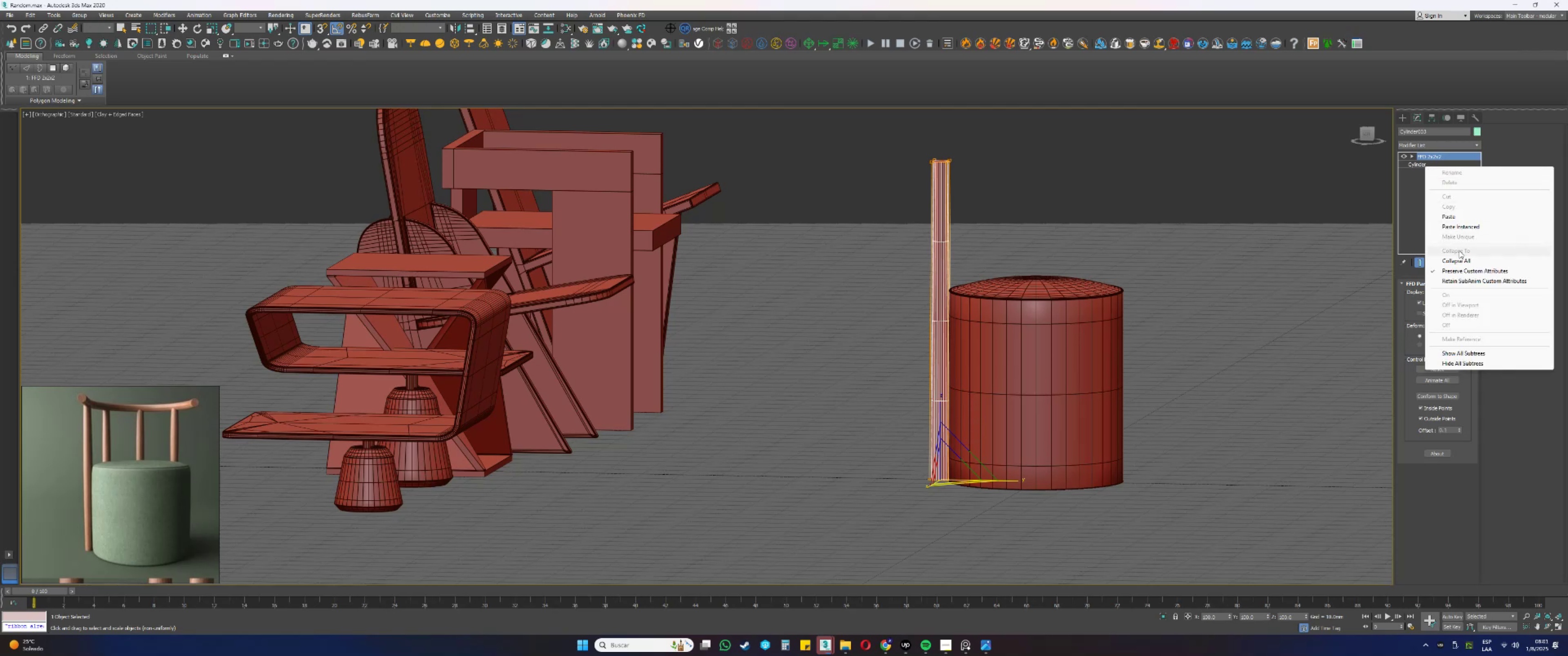 
left_click([1458, 259])
 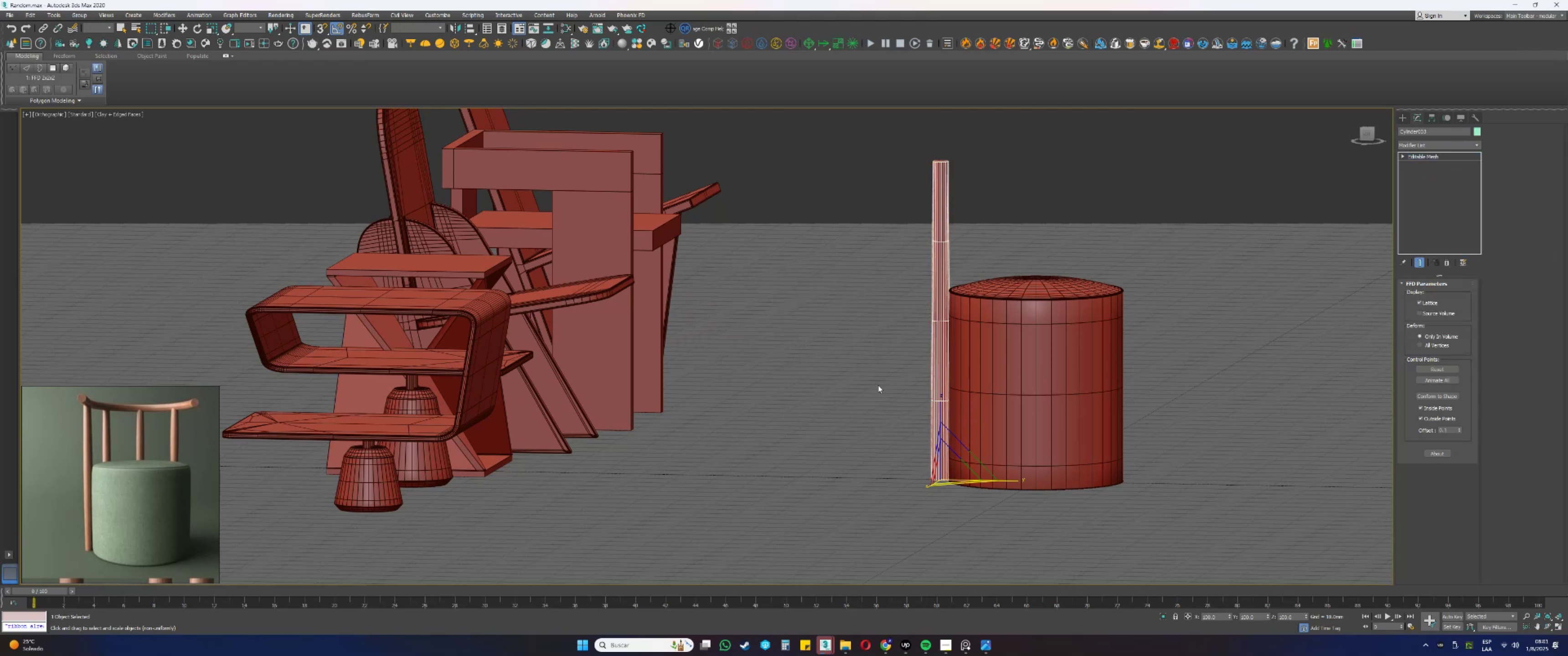 
key(4)
 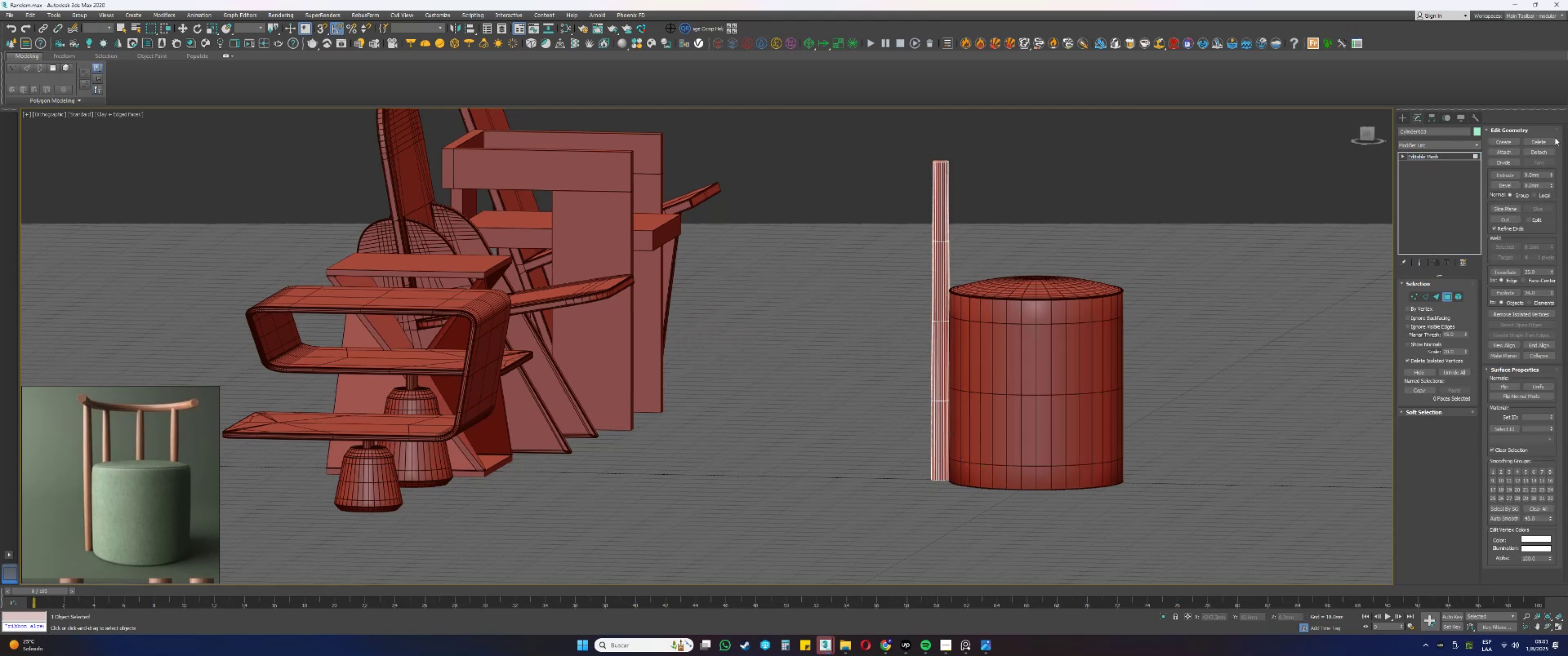 
right_click([1433, 157])
 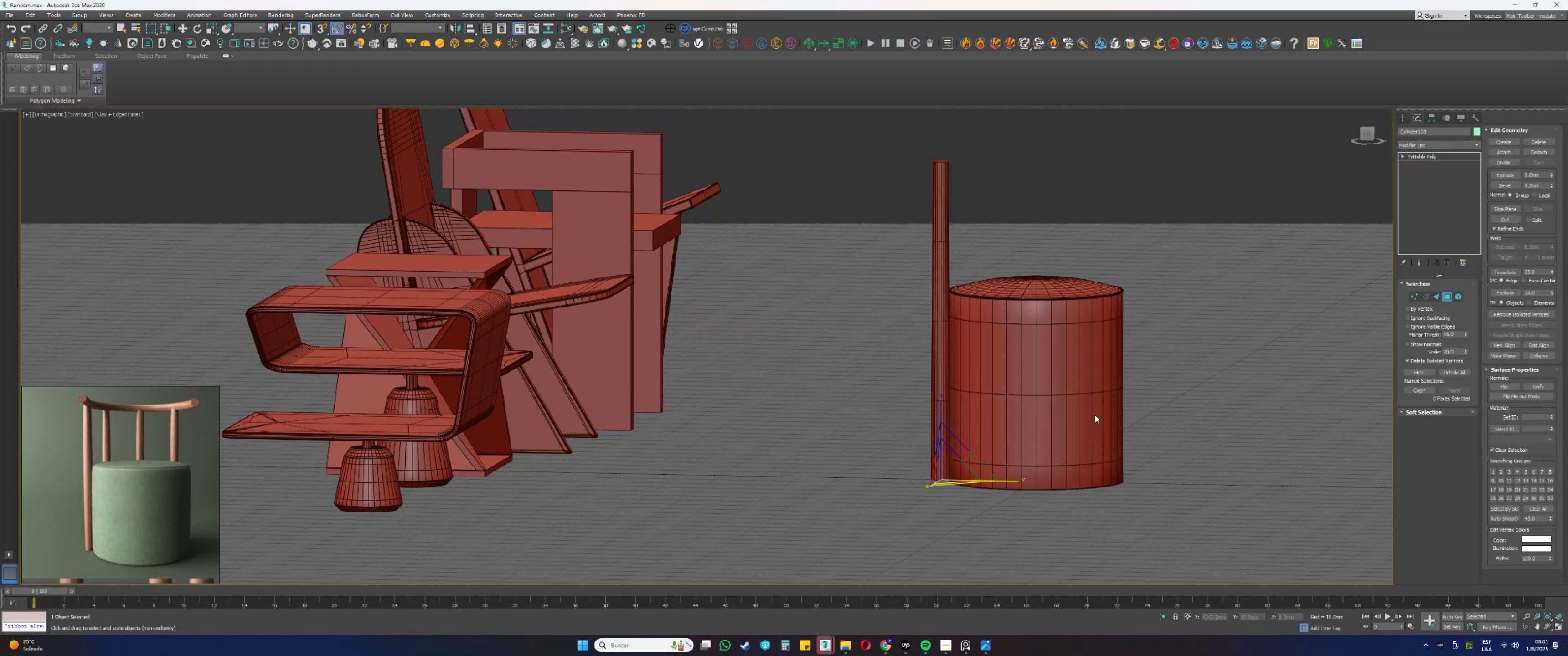 
key(4)
 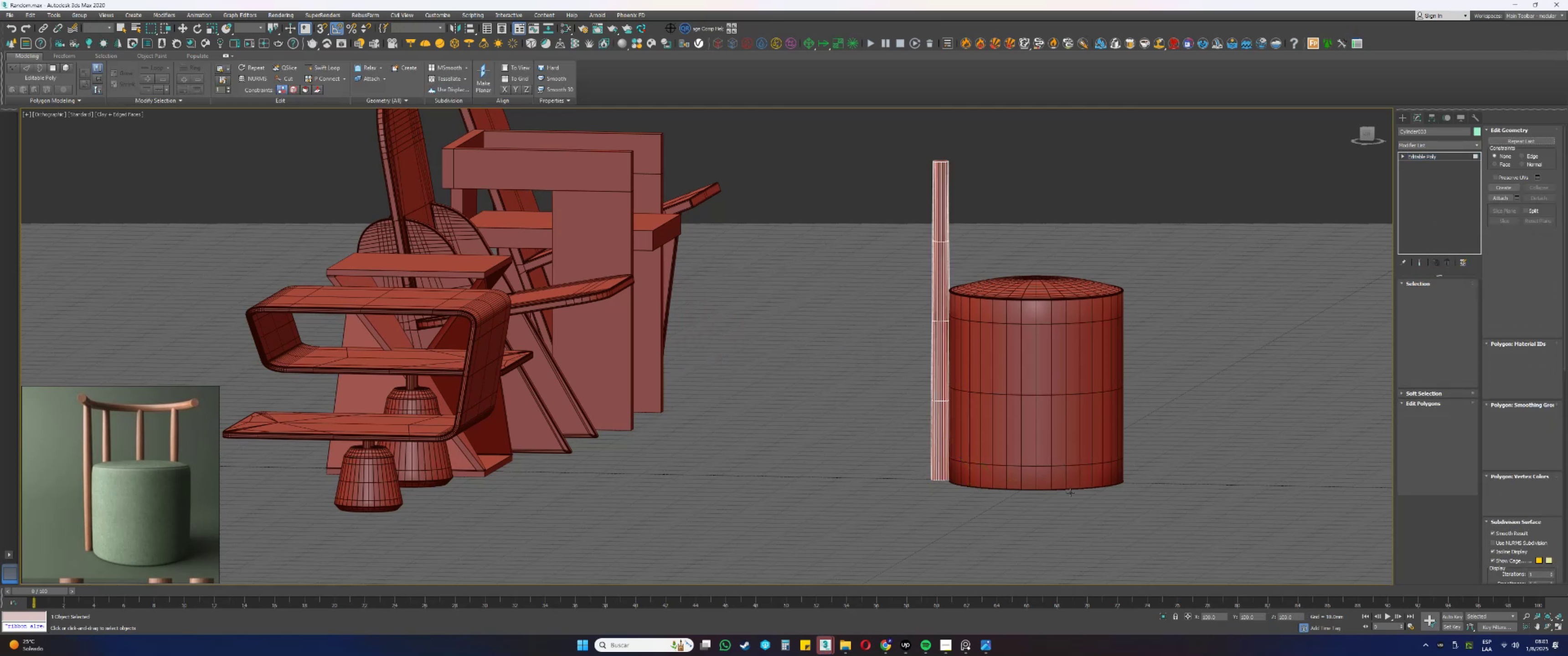 
left_click_drag(start_coordinate=[1094, 535], to_coordinate=[872, 137])
 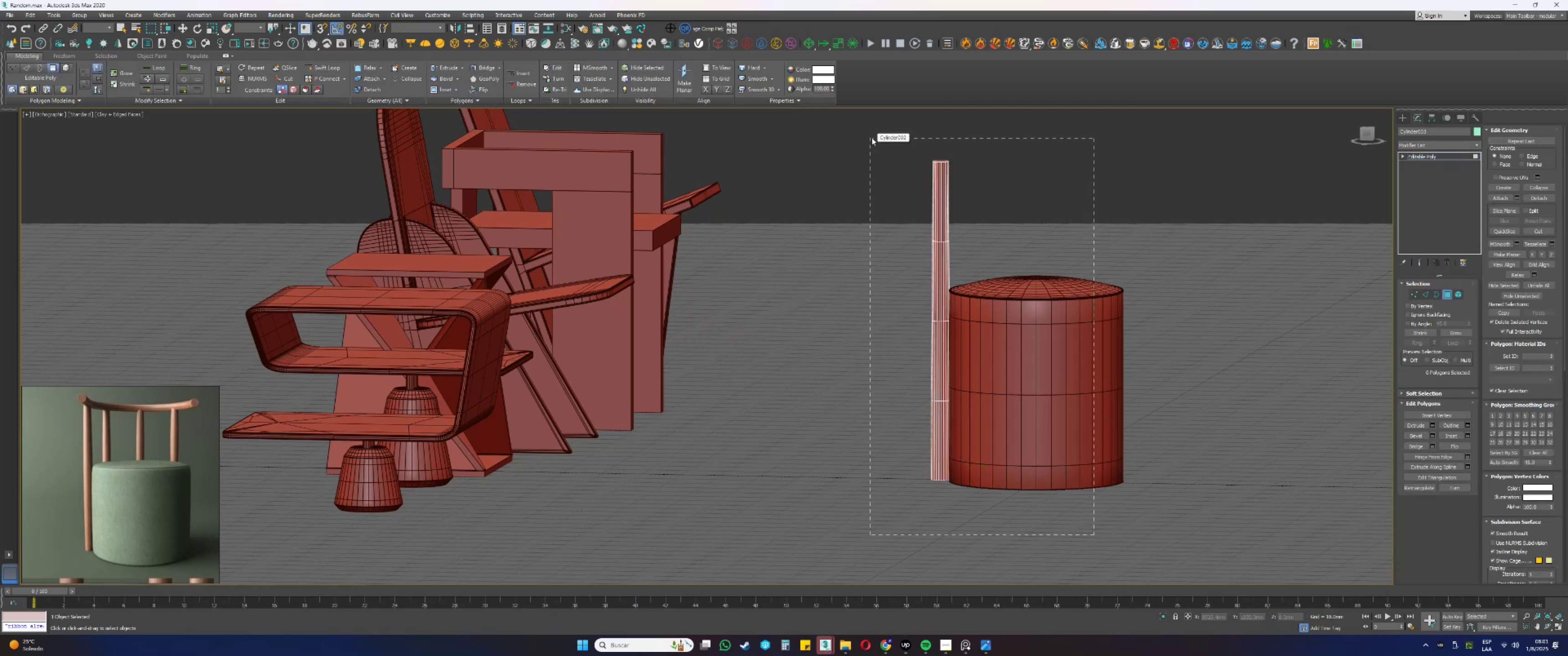 
hold_key(key=AltLeft, duration=1.32)
left_click_drag(start_coordinate=[886, 210], to_coordinate=[1004, 428])
 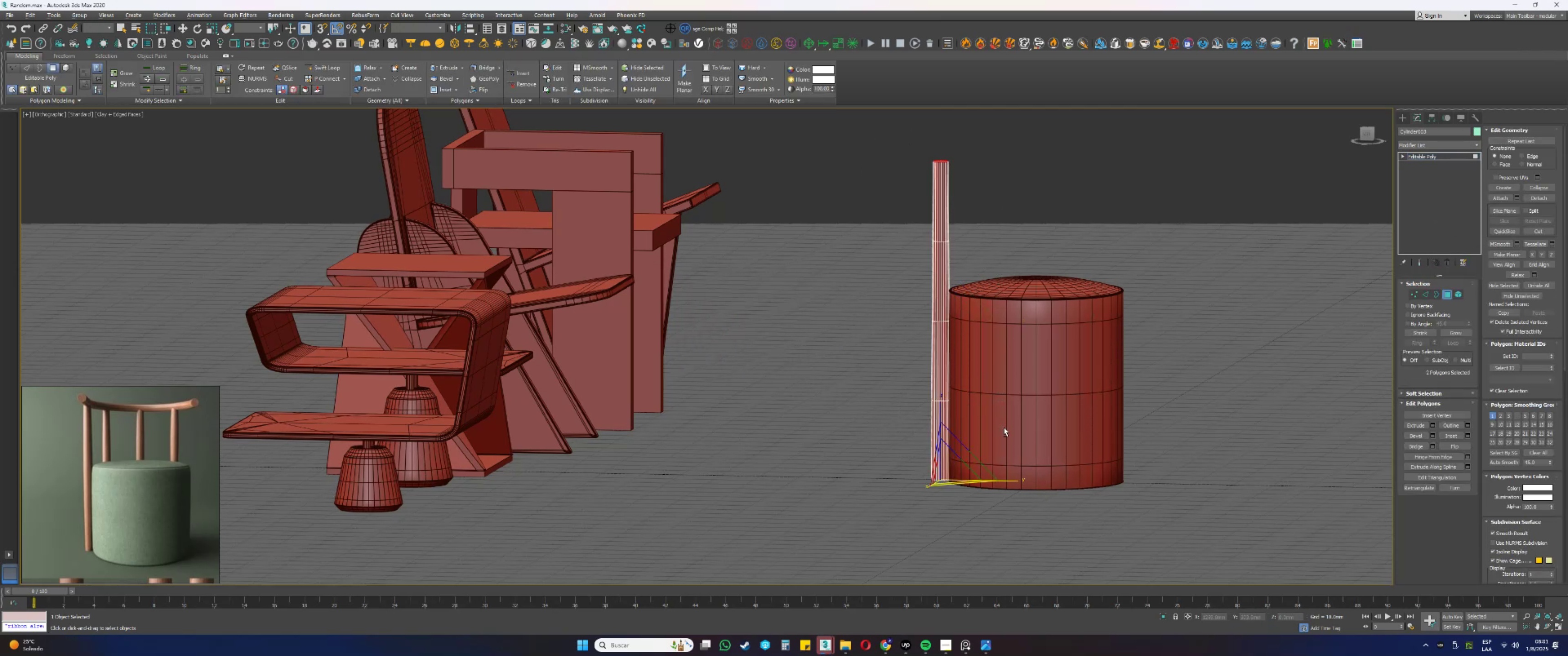 
hold_key(key=AltLeft, duration=0.35)
 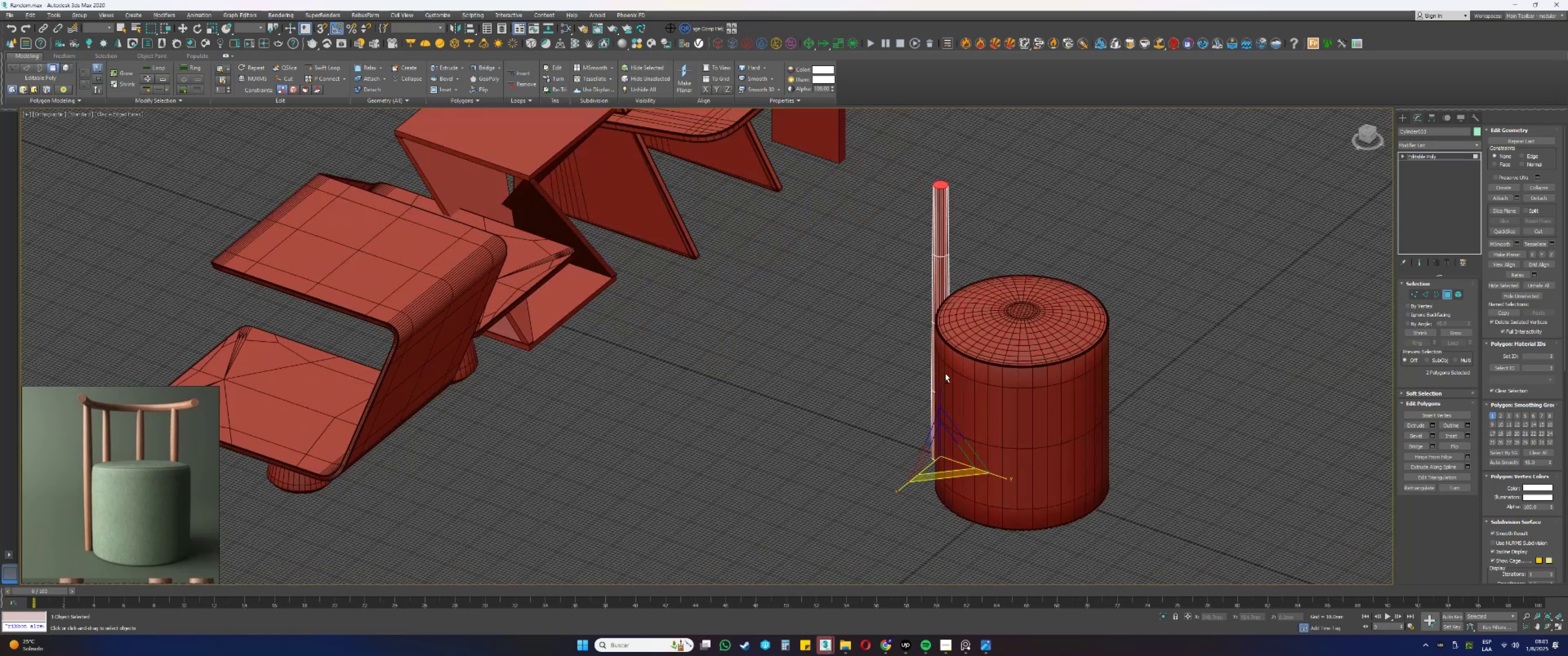 
key(Alt+AltLeft)
 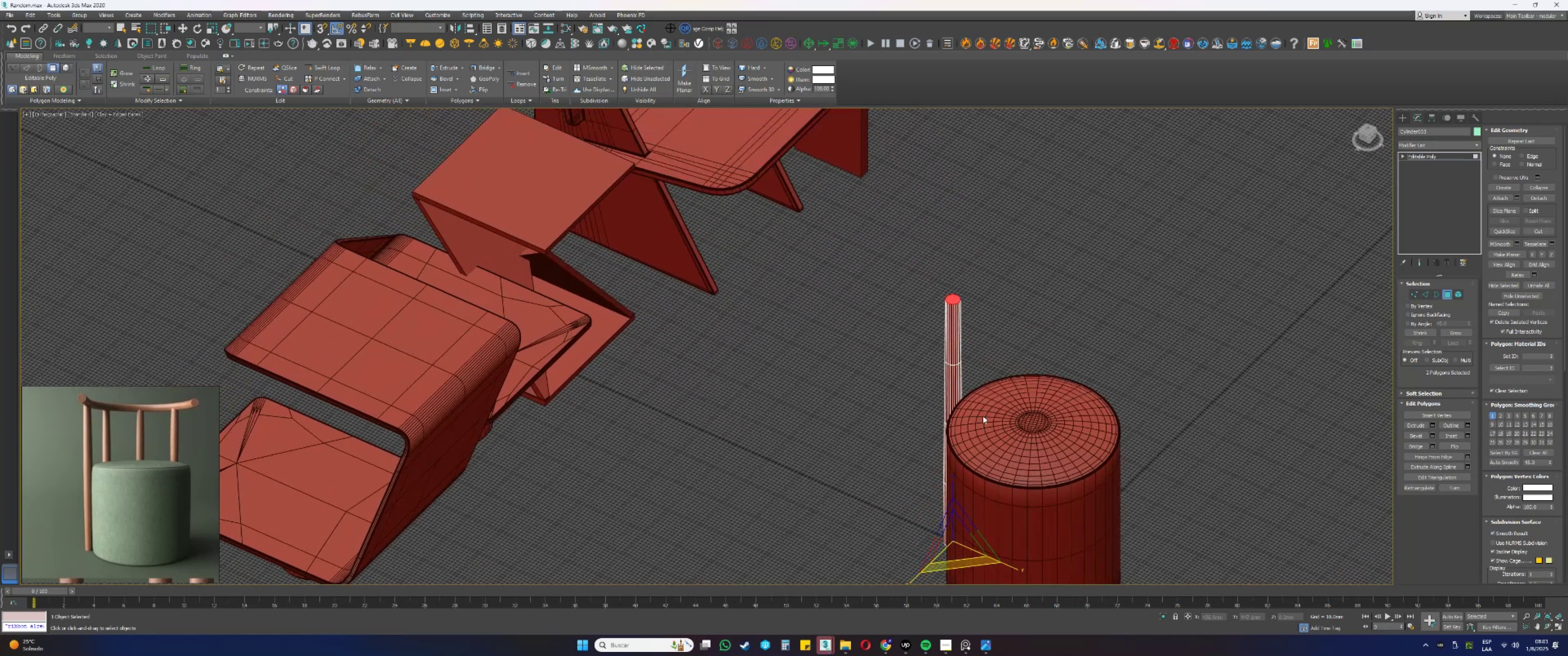 
type([Delete]3g)
 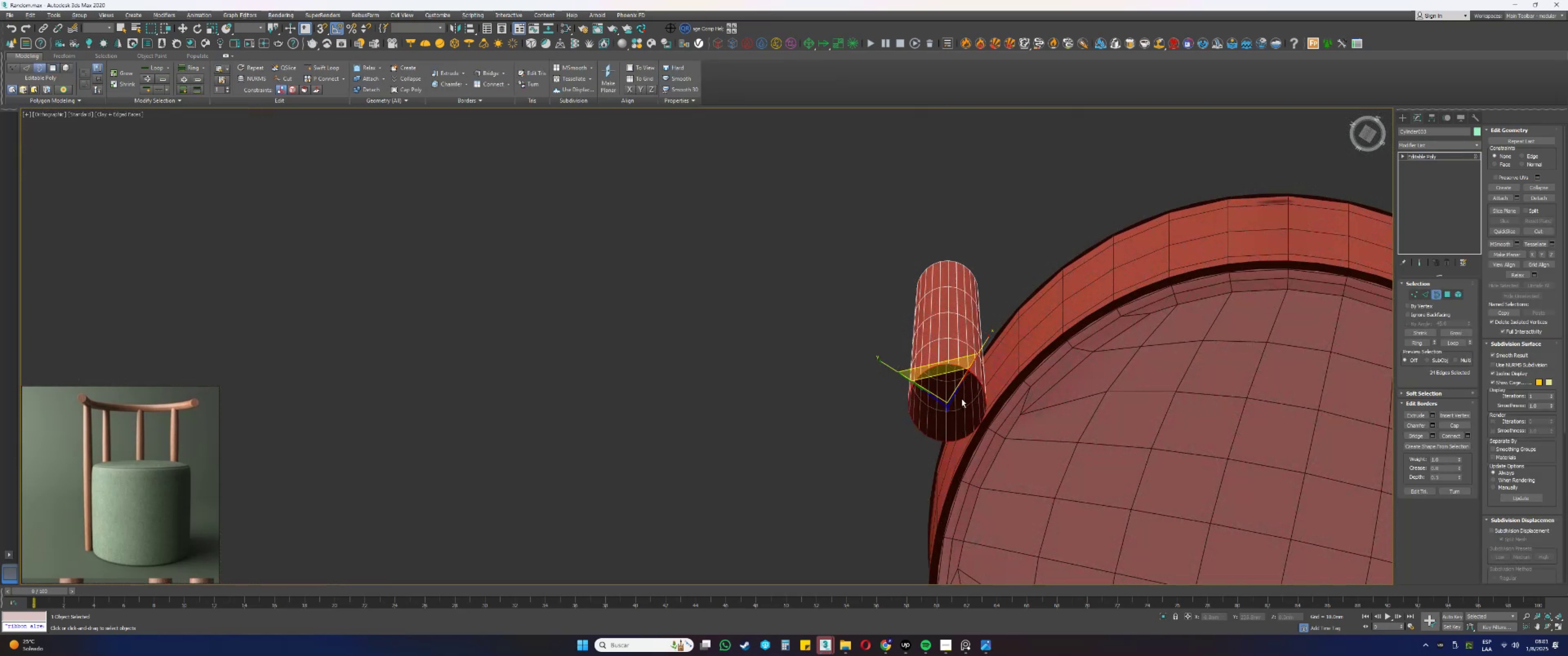 
left_click_drag(start_coordinate=[989, 473], to_coordinate=[961, 394])
 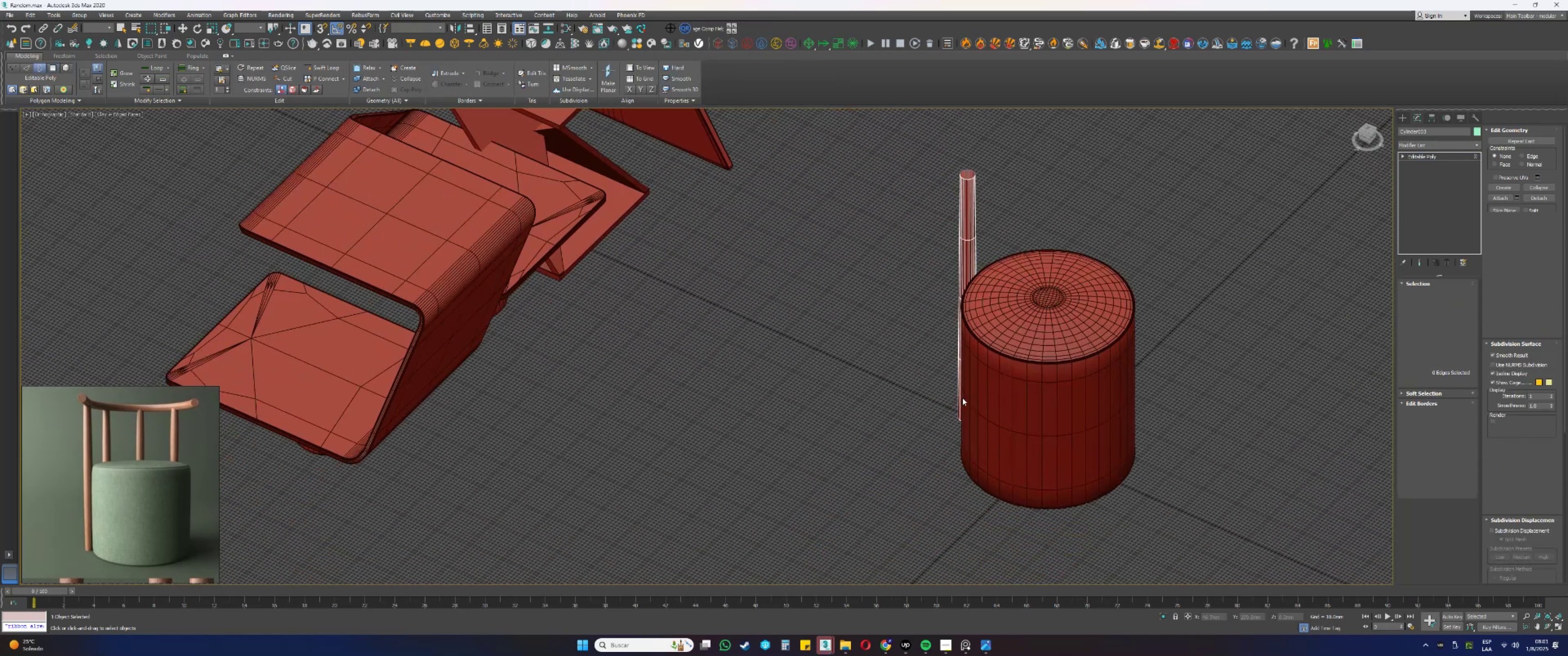 
hold_key(key=AltLeft, duration=0.58)
 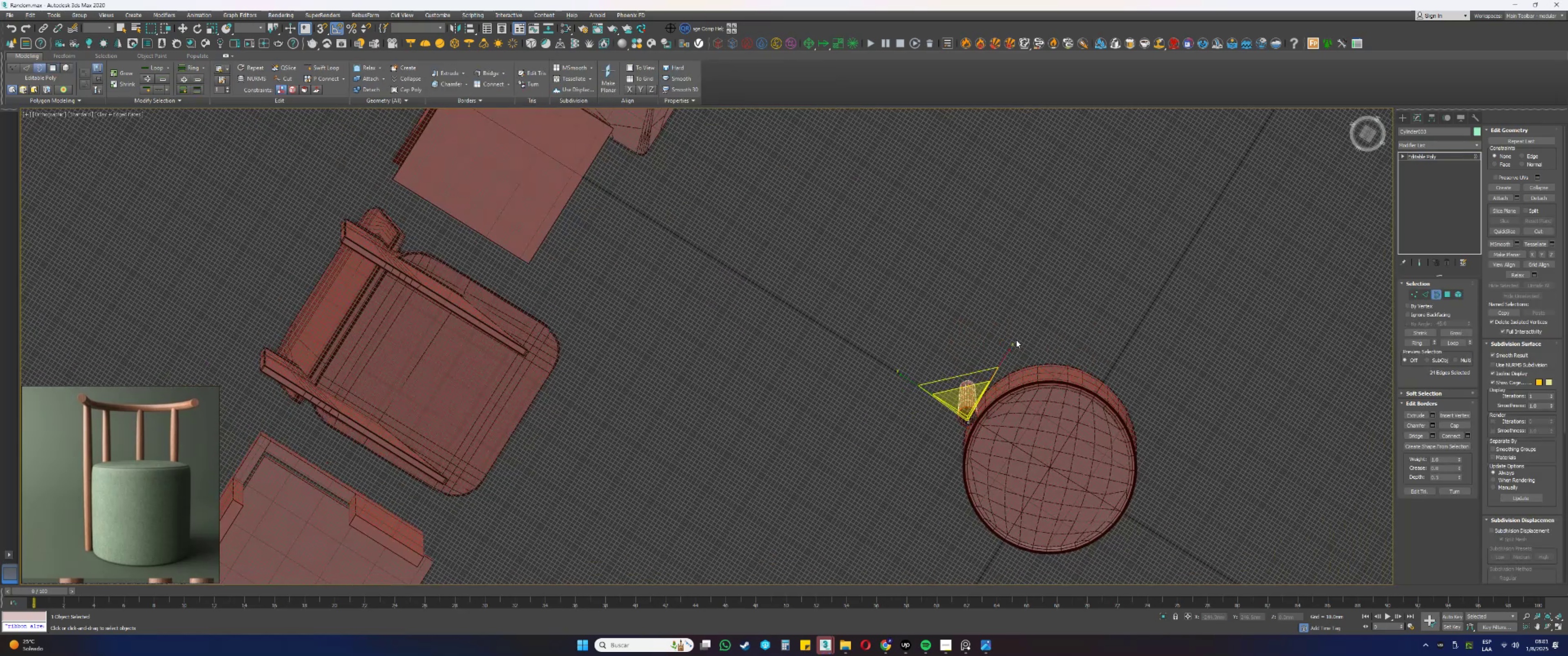 
scroll: coordinate [950, 401], scroll_direction: up, amount: 5.0
 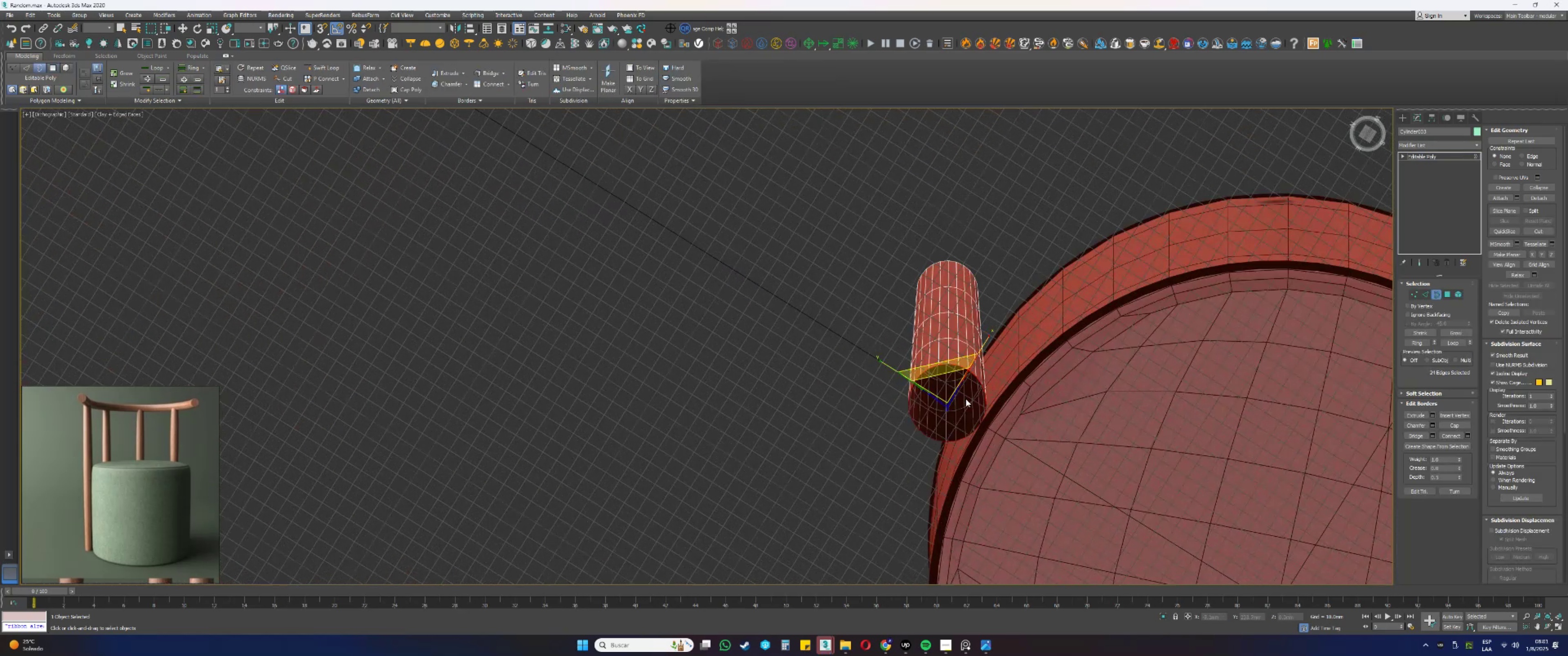 
key(Alt+AltLeft)
 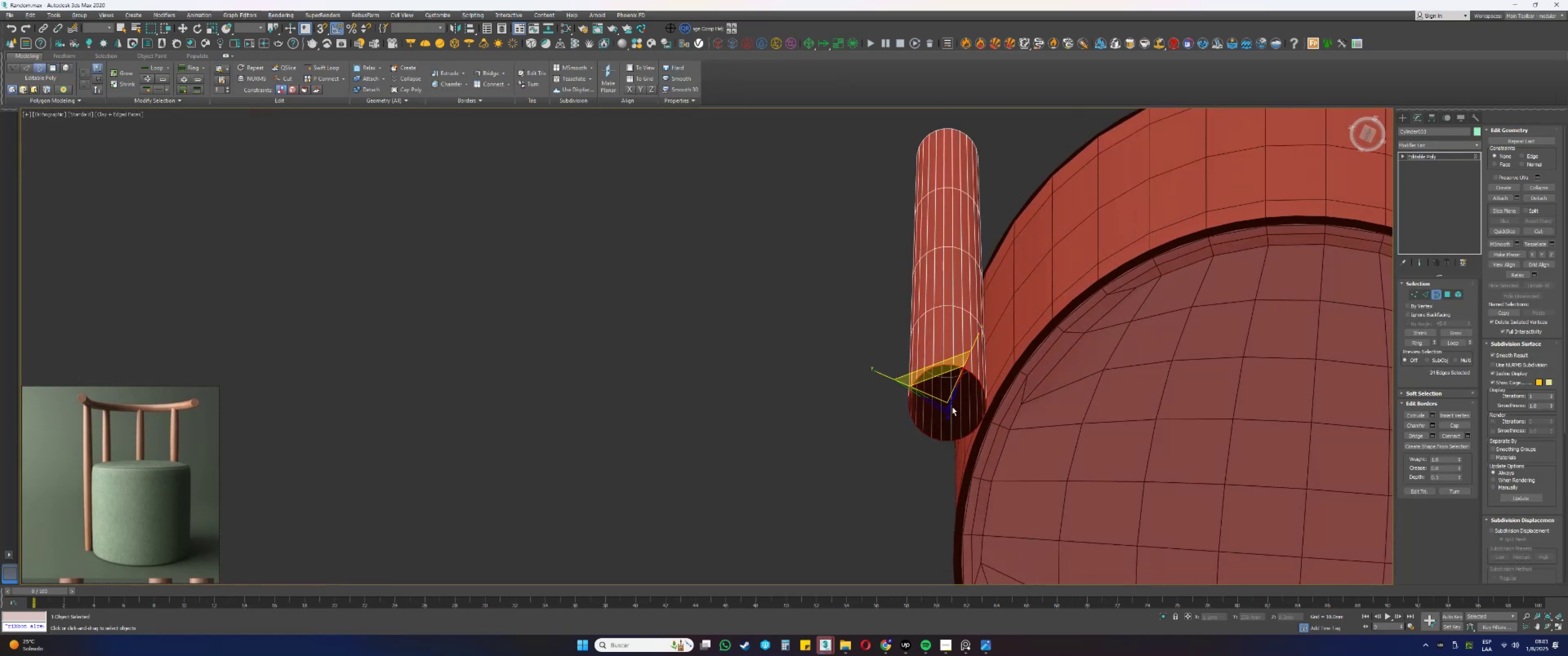 
key(R)
 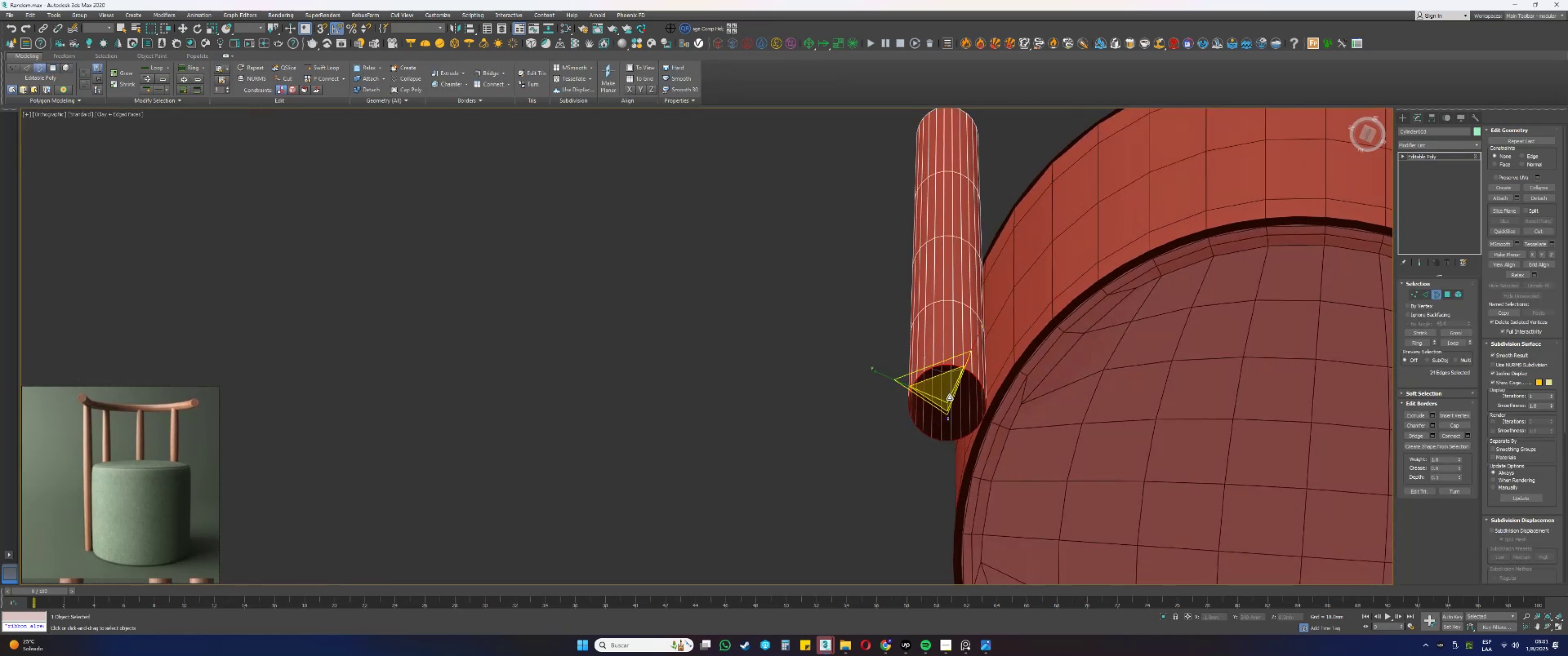 
scroll: coordinate [946, 392], scroll_direction: up, amount: 3.0
 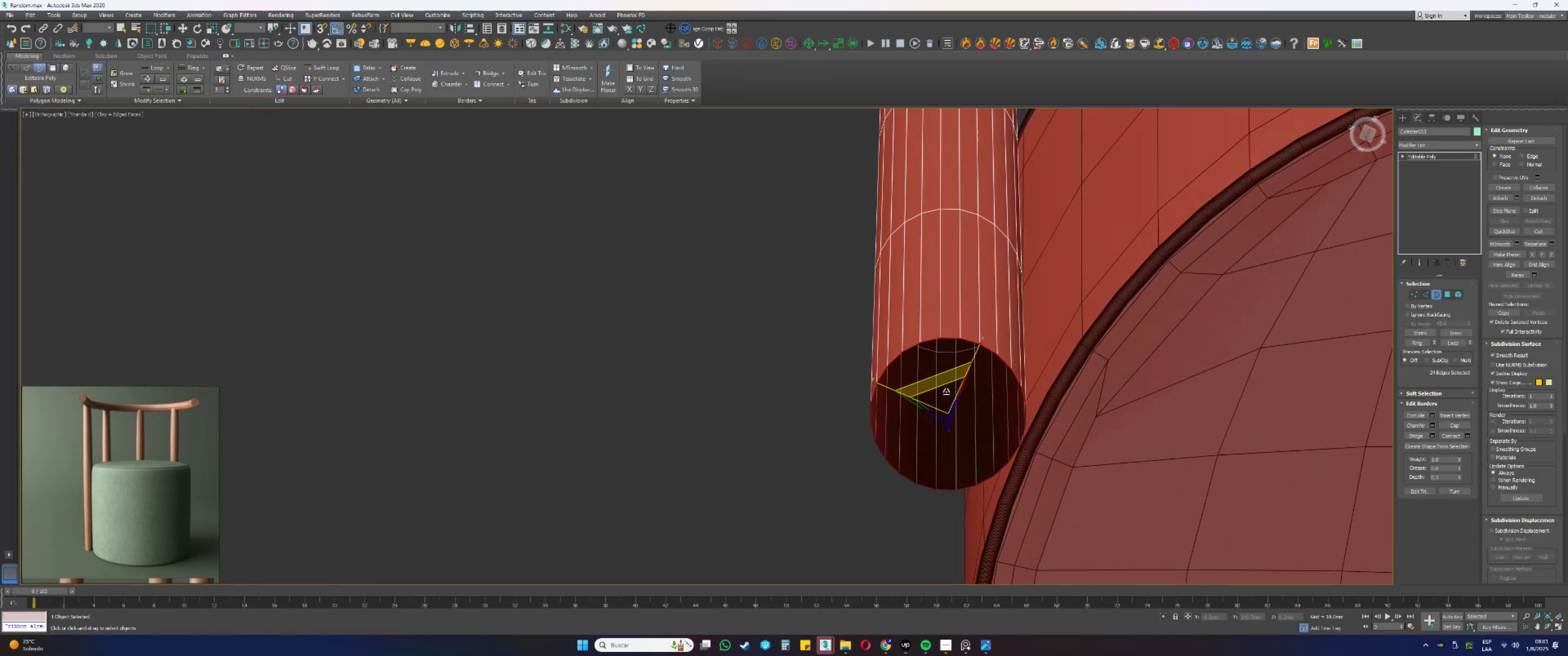 
hold_key(key=ShiftLeft, duration=0.66)
 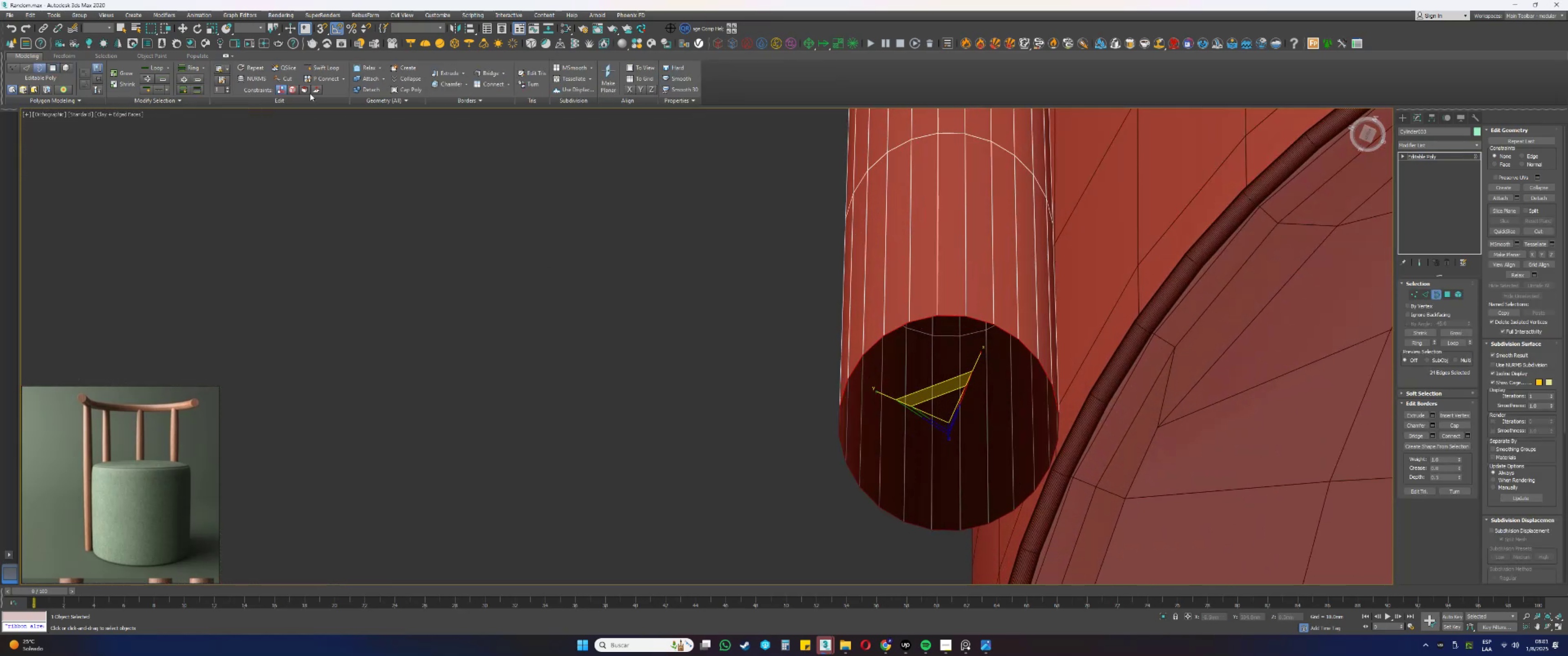 
left_click_drag(start_coordinate=[210, 29], to_coordinate=[212, 43])
 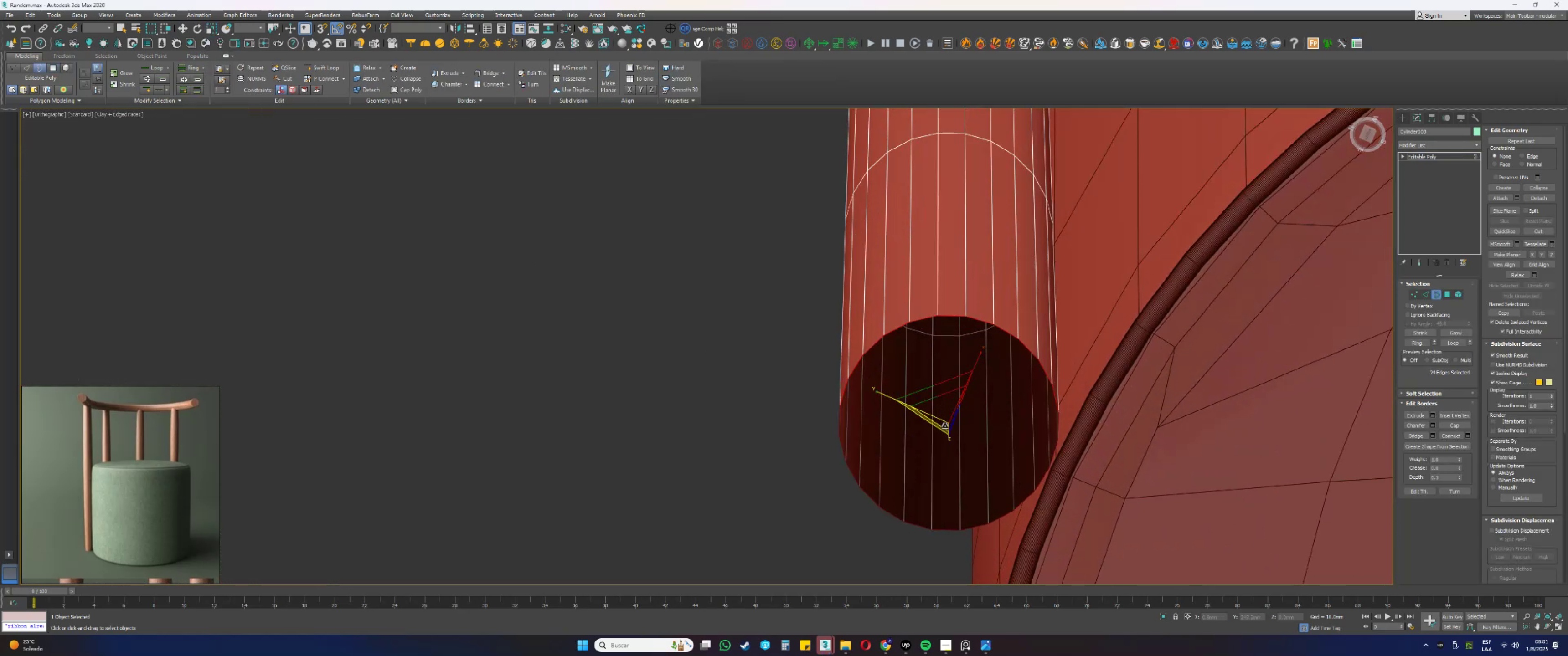 
key(Shift+ShiftLeft)
 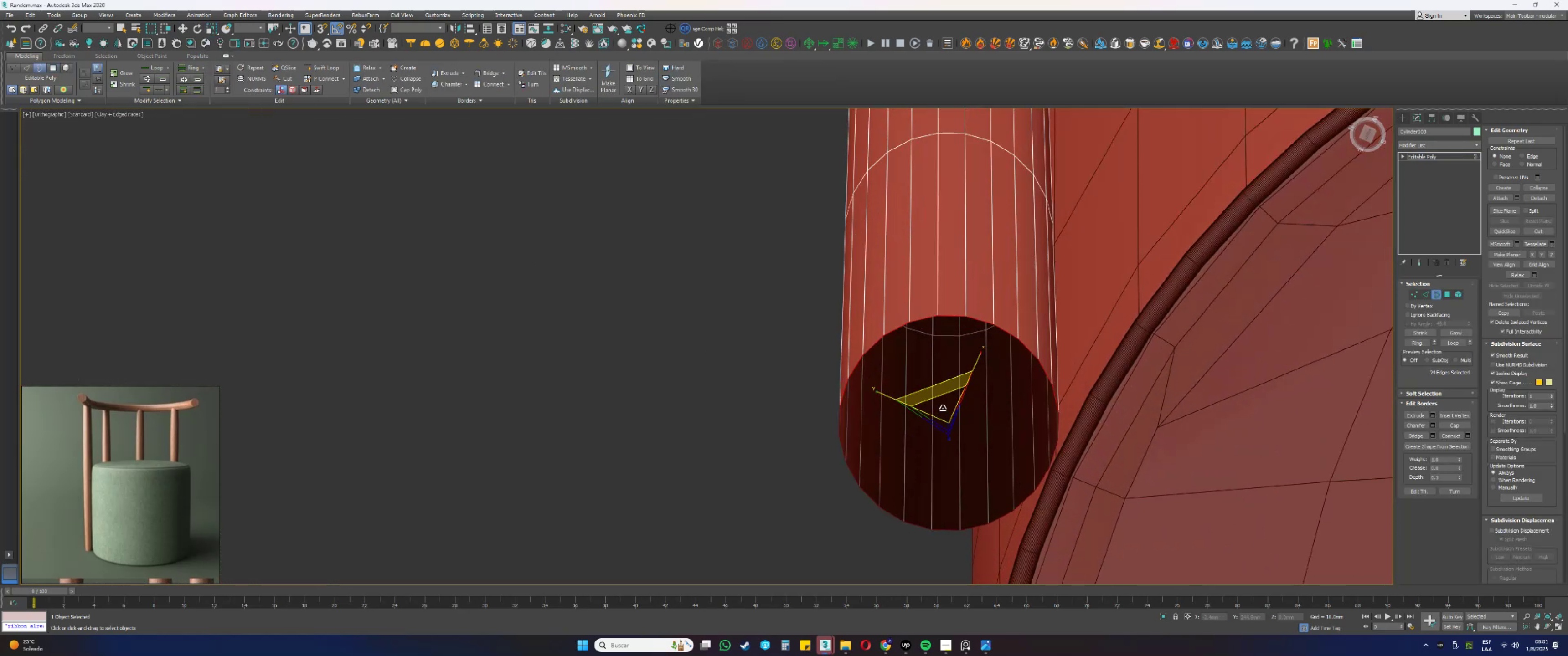 
key(Alt+AltLeft)
 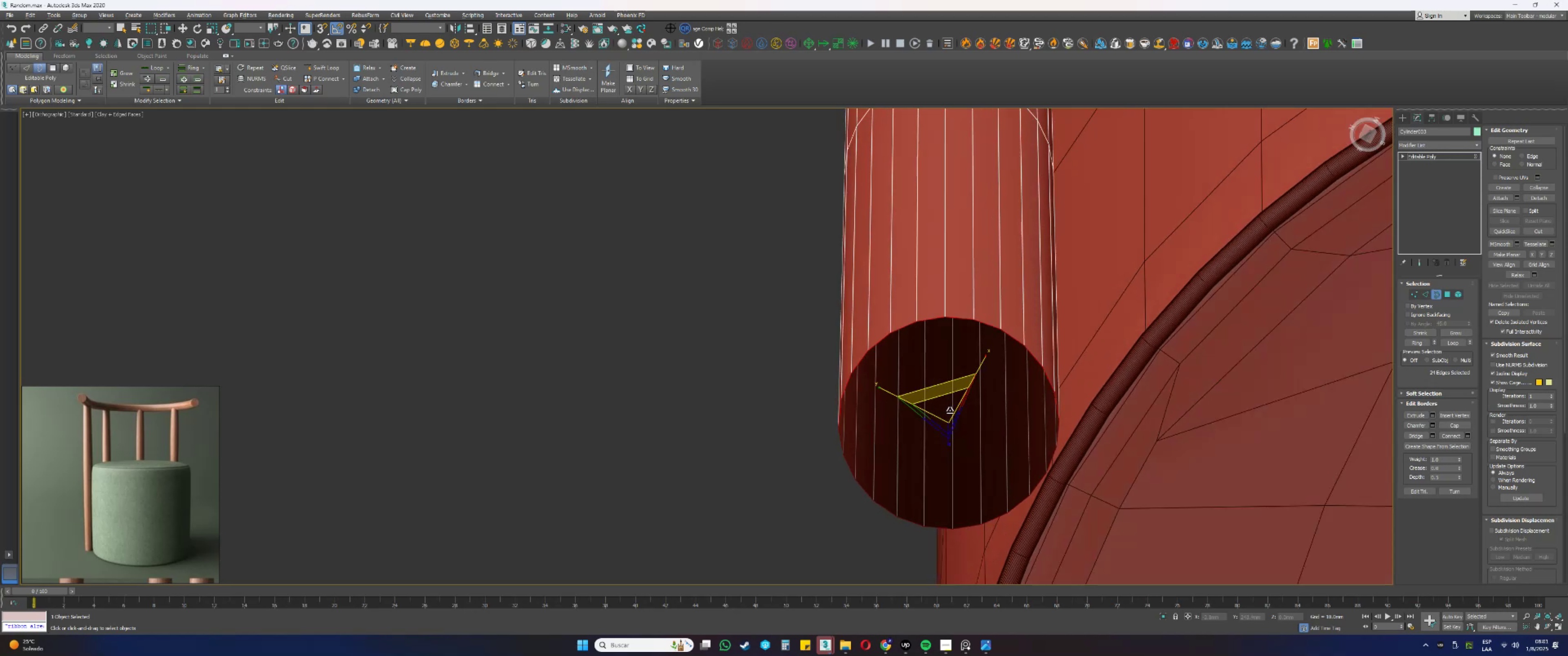 
type(r4q)
 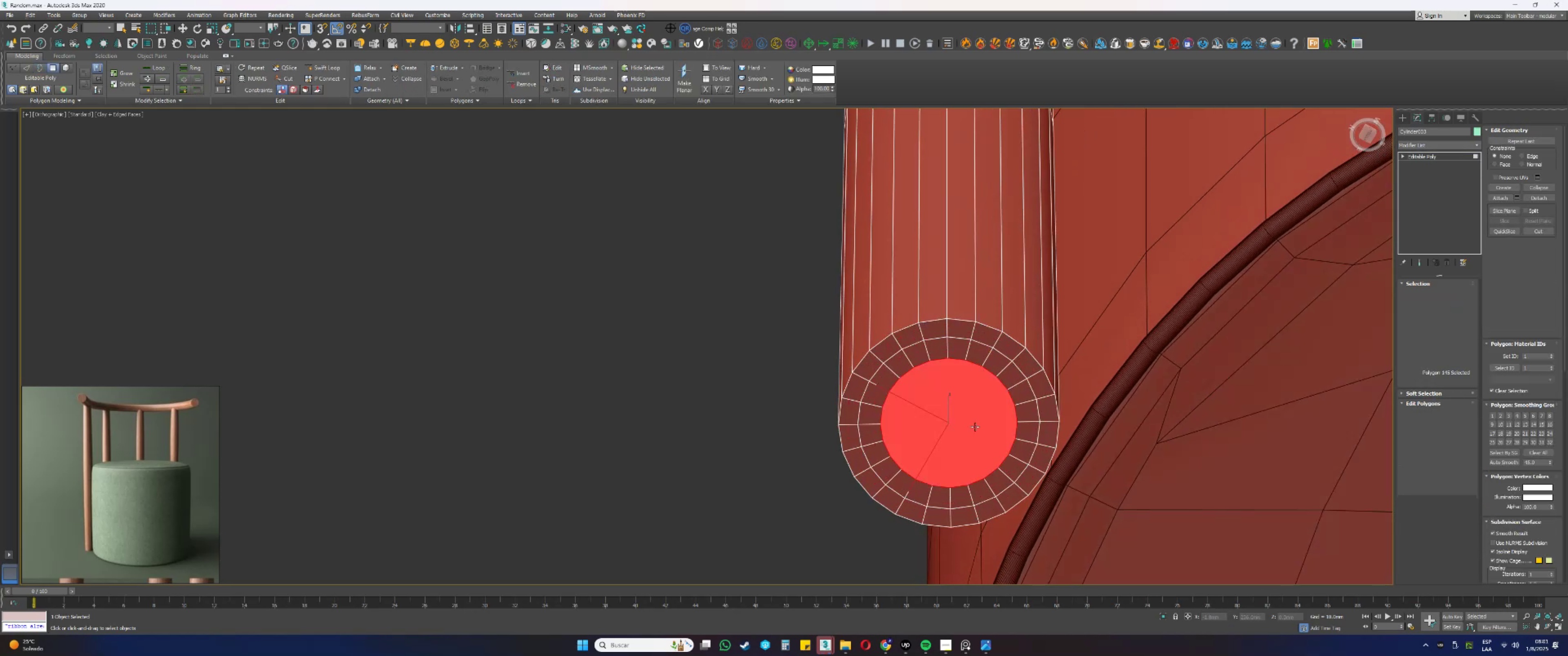 
left_click_drag(start_coordinate=[943, 414], to_coordinate=[943, 424])
 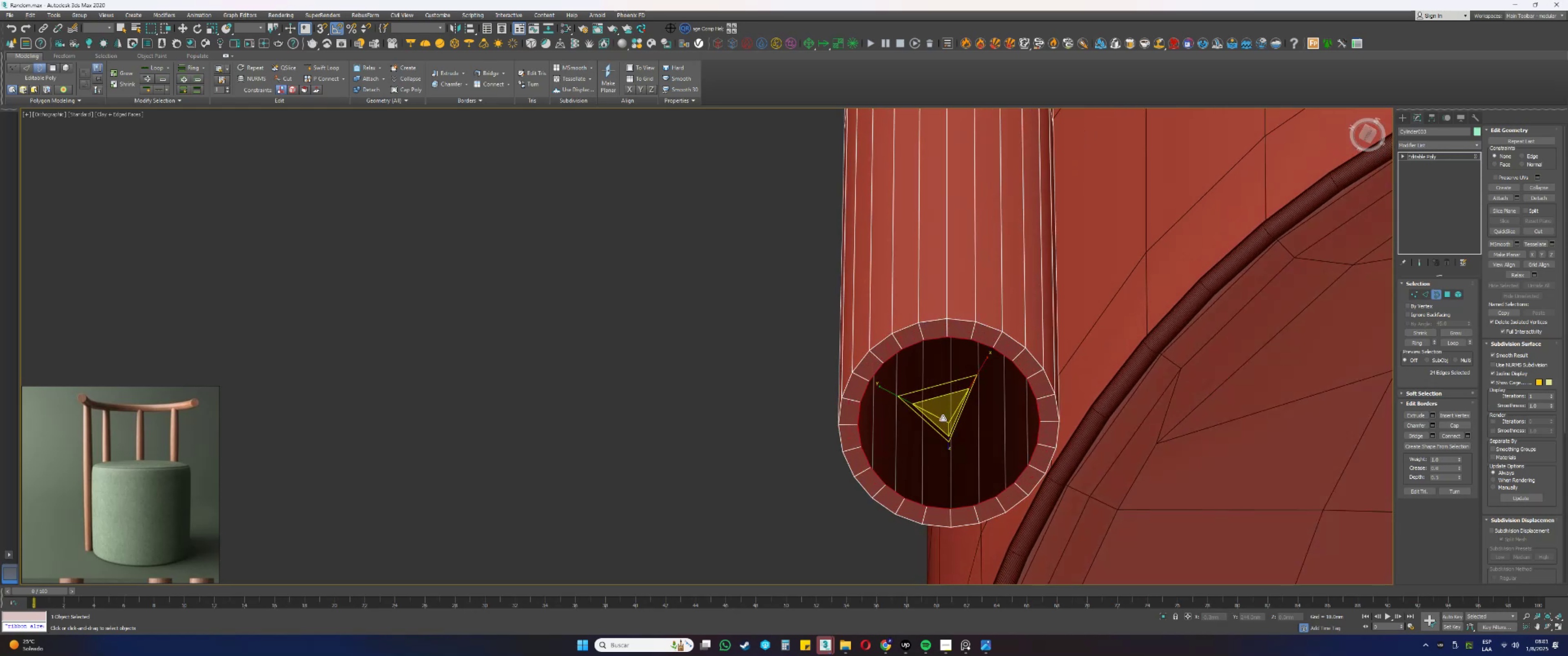 
left_click_drag(start_coordinate=[943, 412], to_coordinate=[944, 427])
 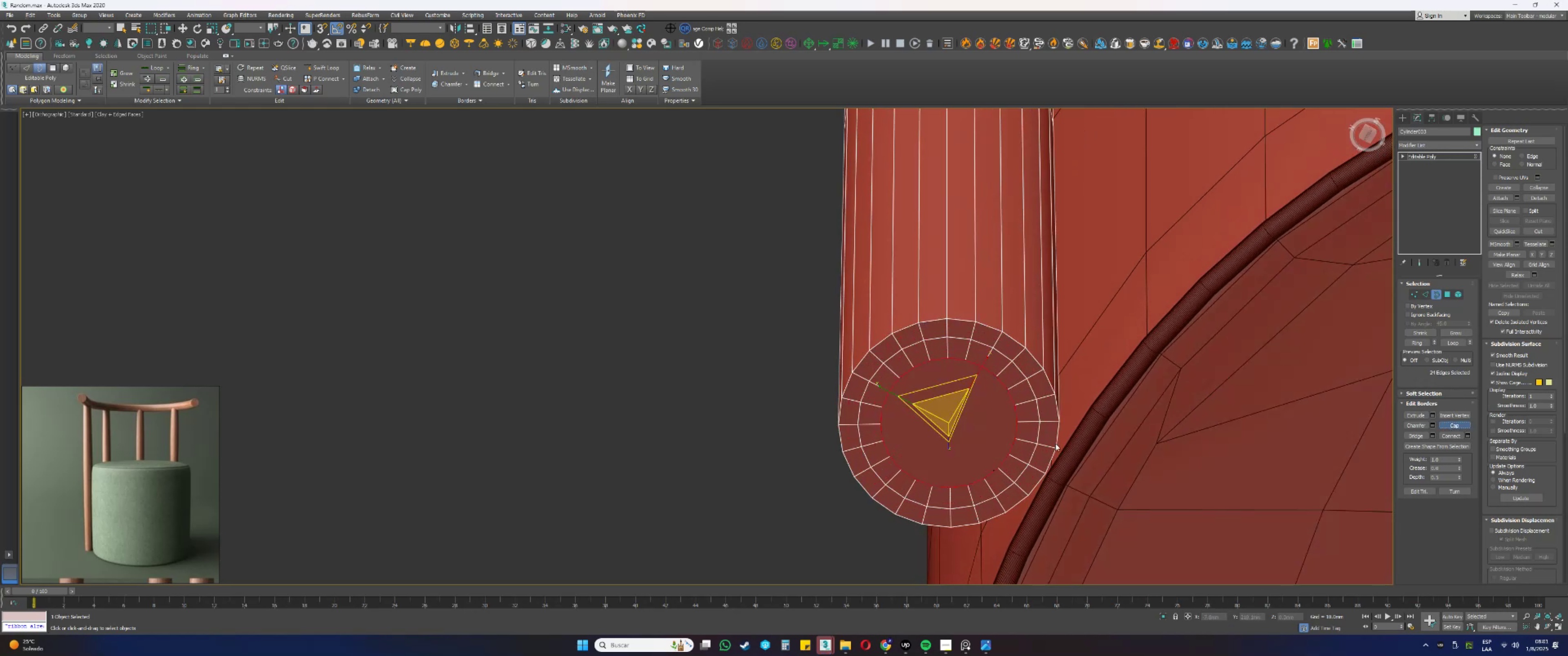 
left_click([975, 427])
 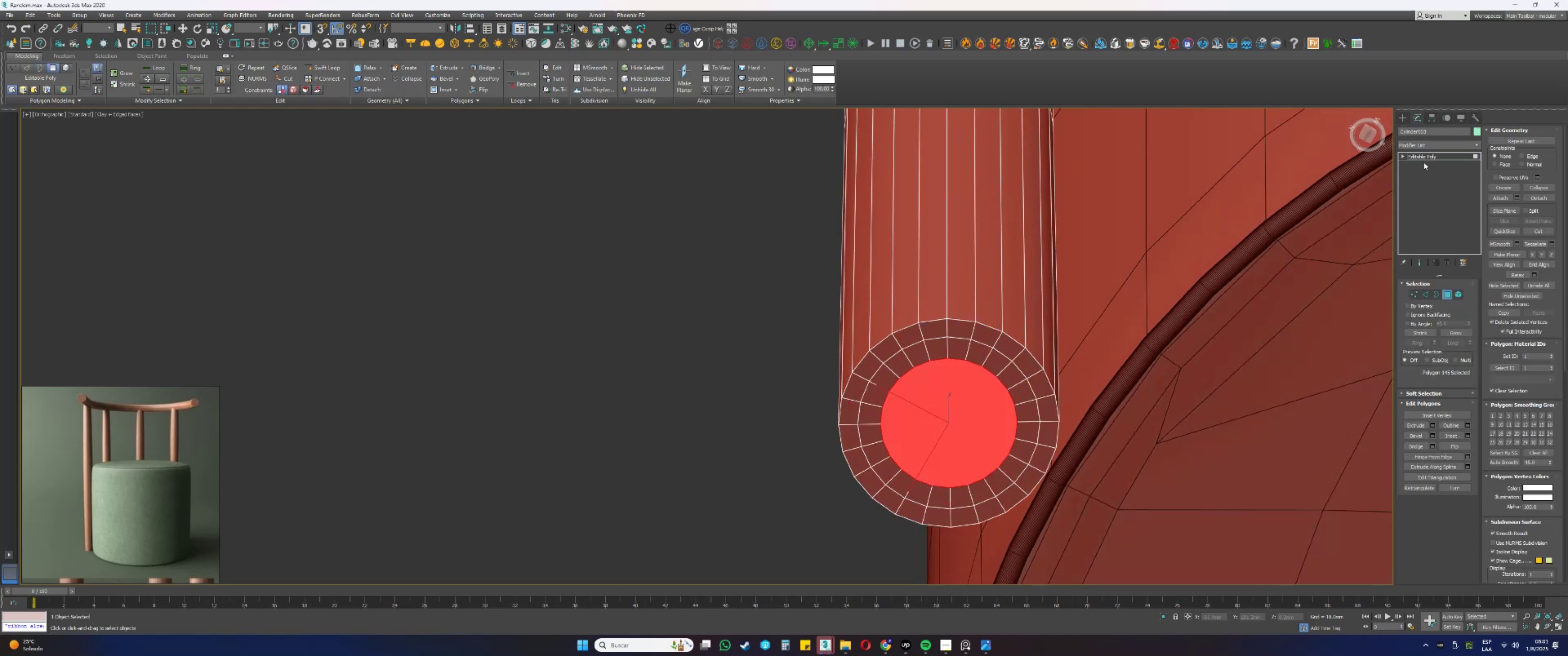 
left_click([1418, 146])
 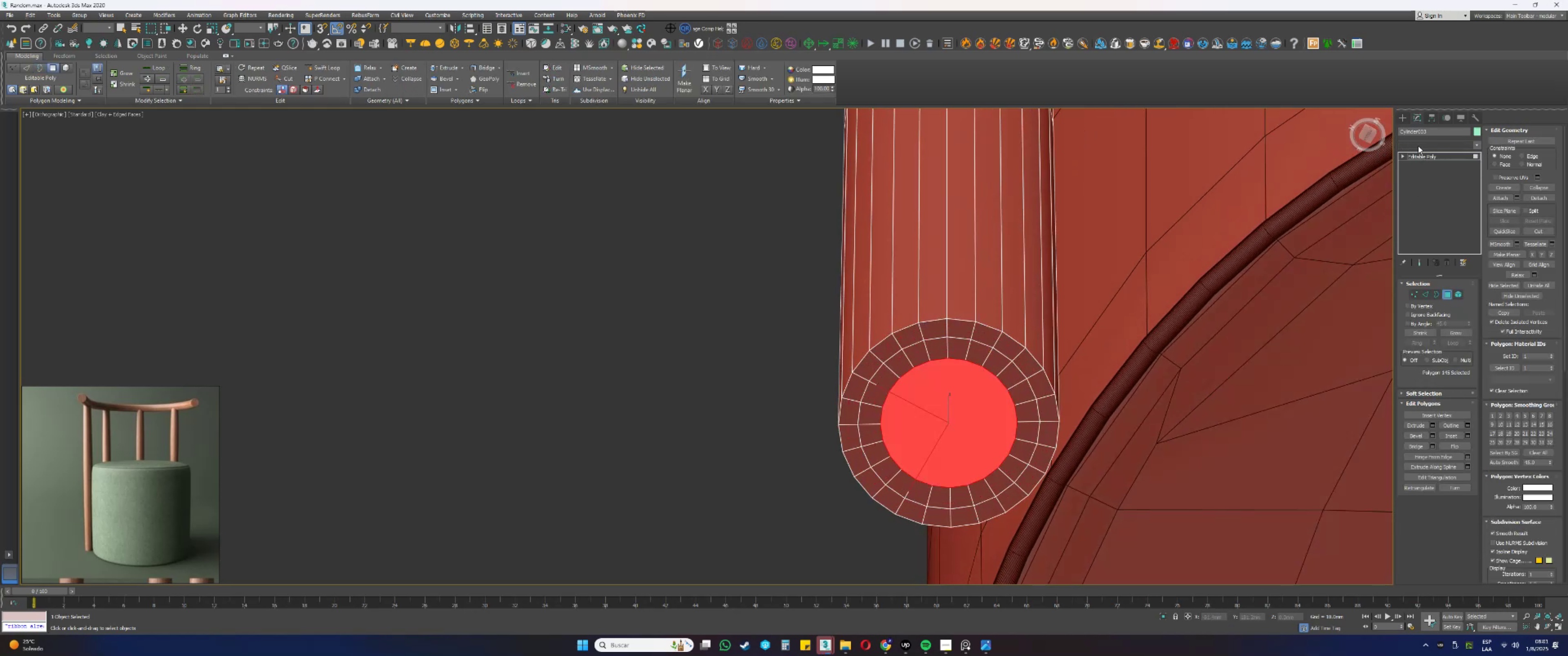 
key(Q)
 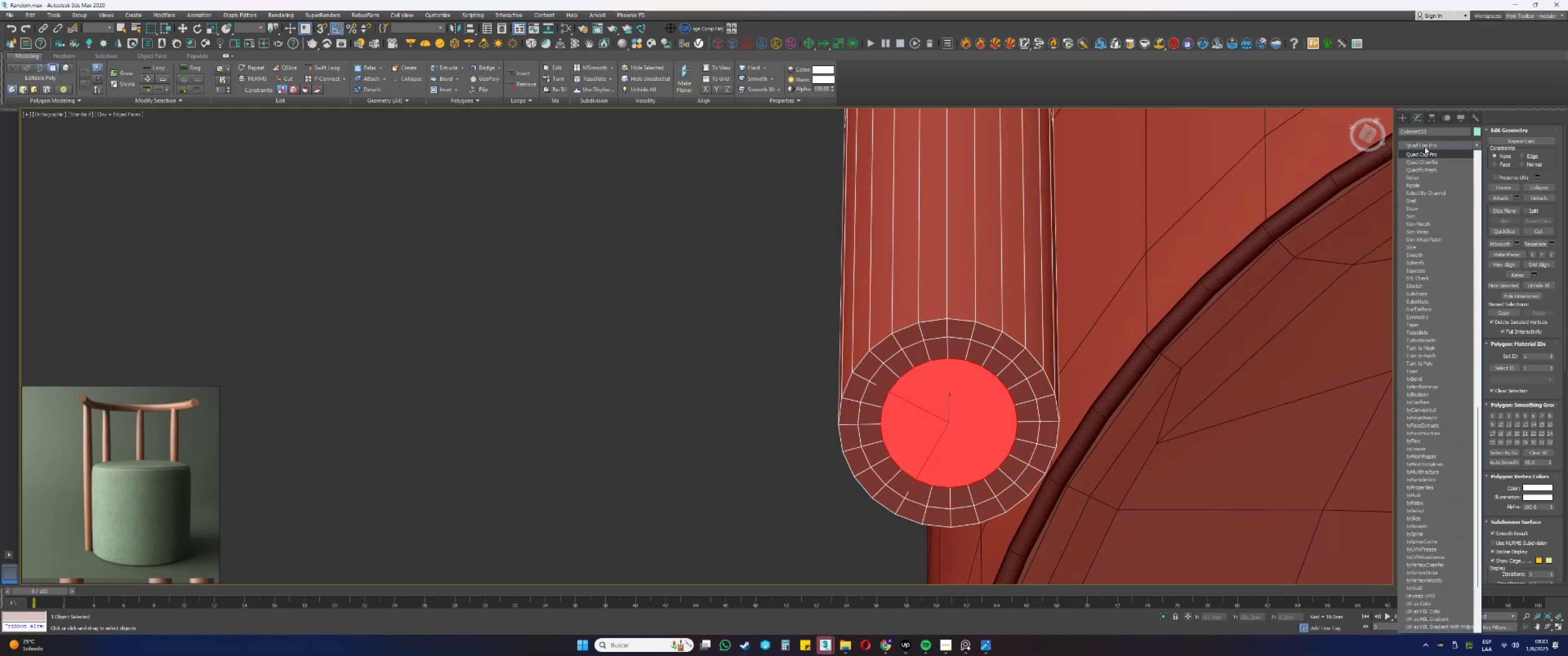 
left_click([1422, 153])
 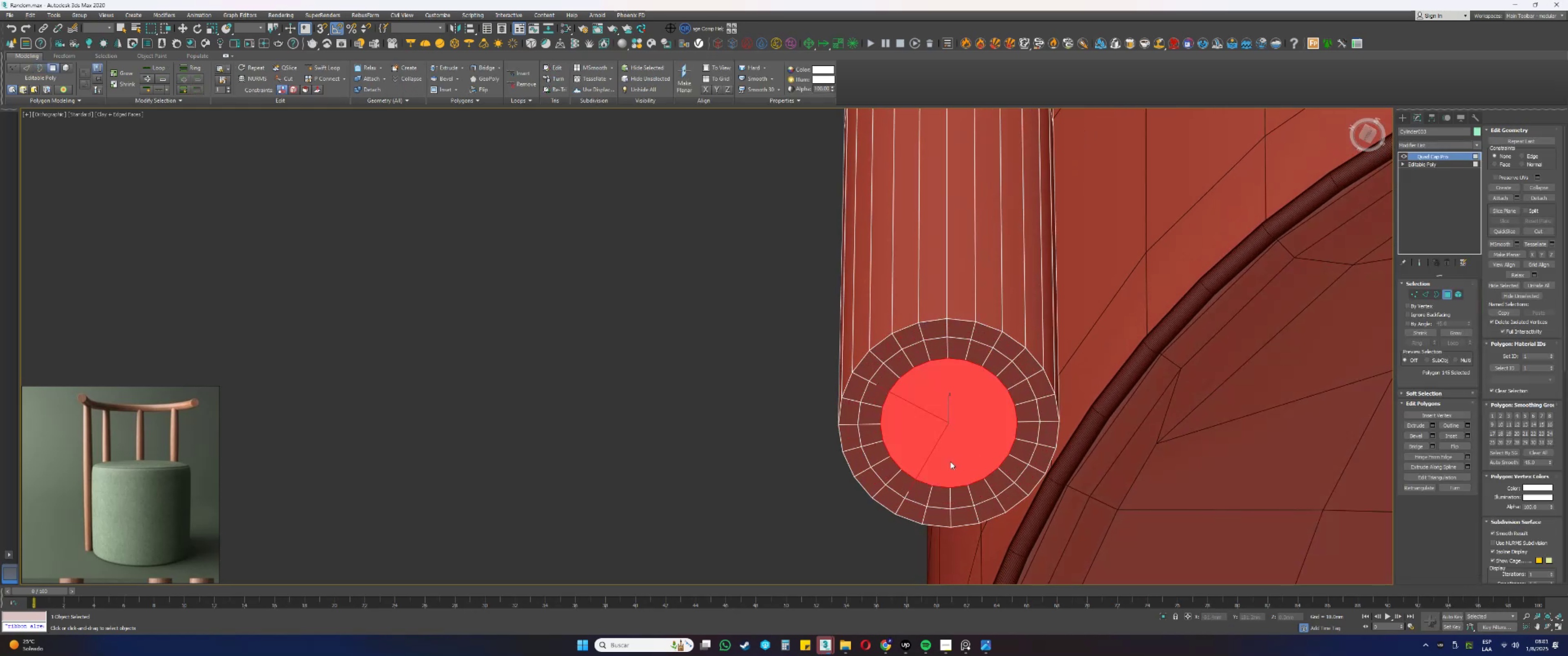 
scroll: coordinate [991, 407], scroll_direction: down, amount: 8.0
 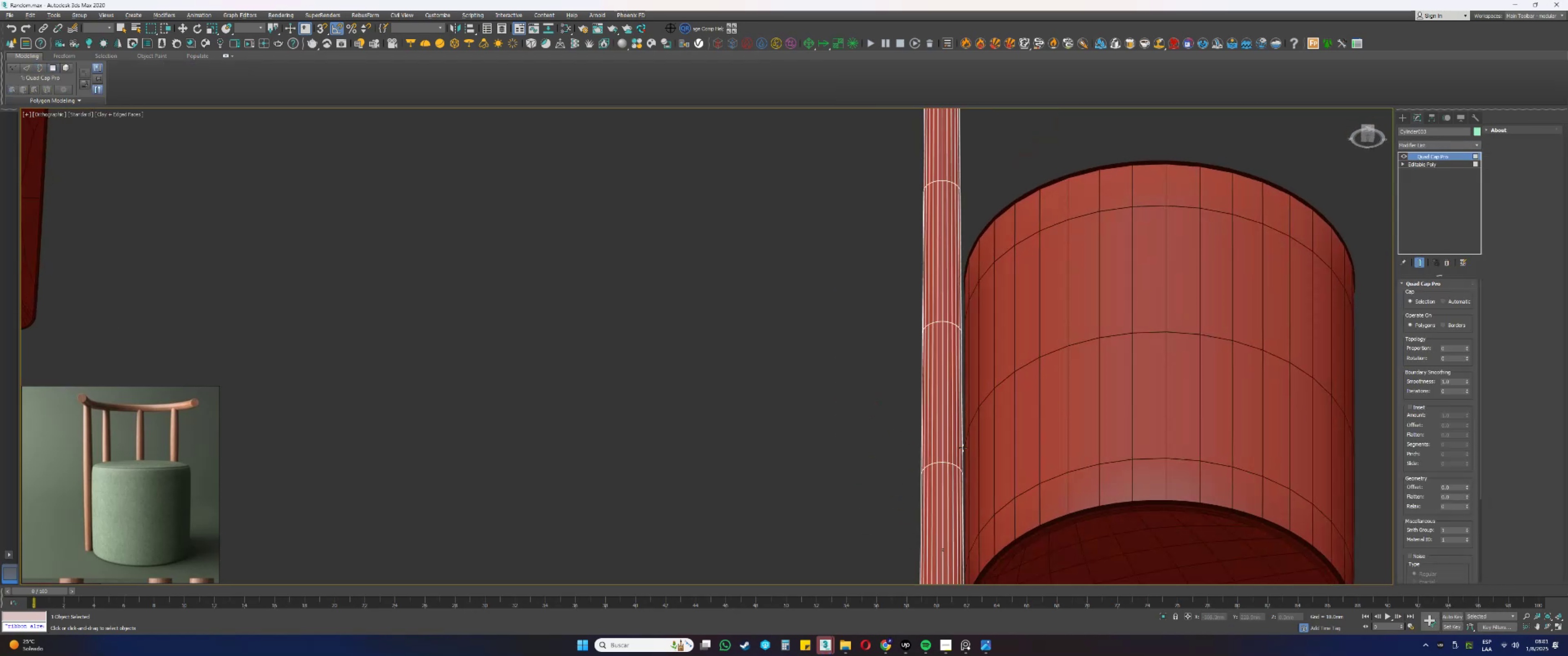 
hold_key(key=AltLeft, duration=1.08)
 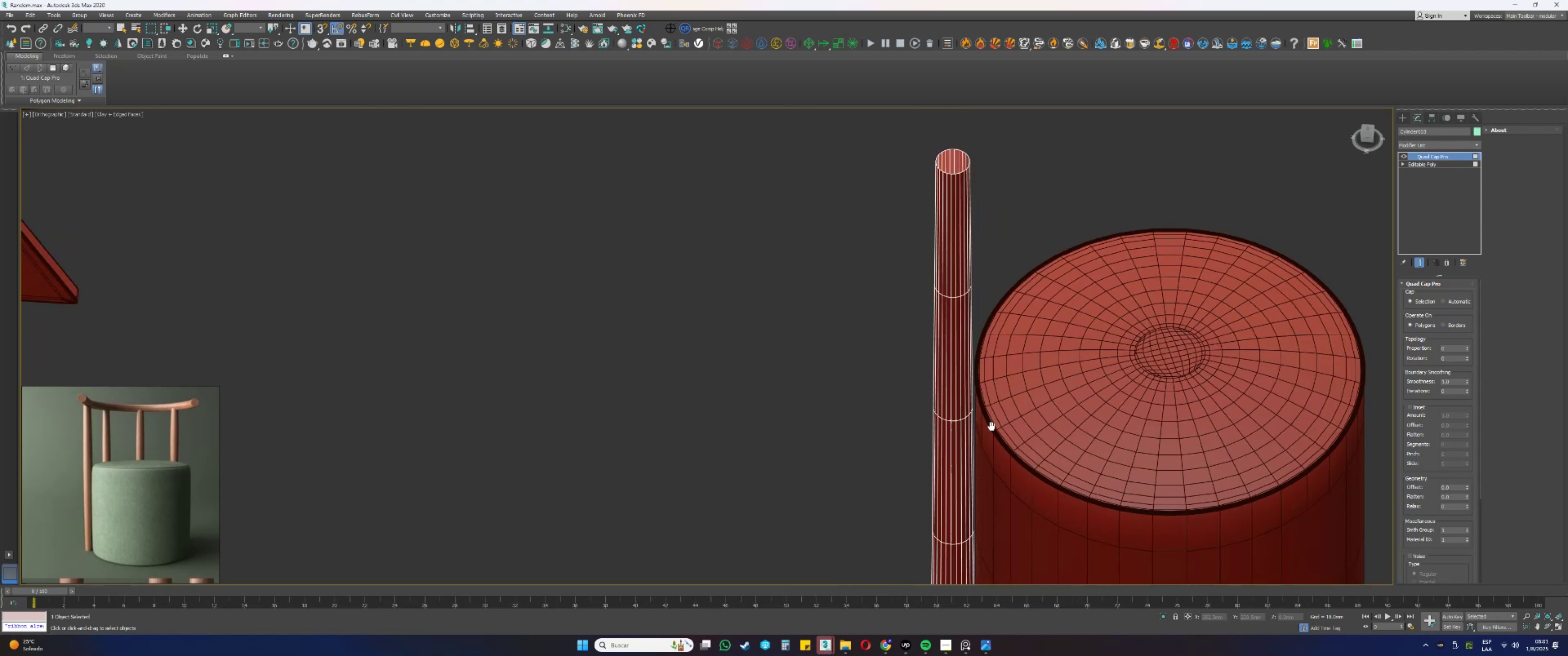 
hold_key(key=AltLeft, duration=0.31)
 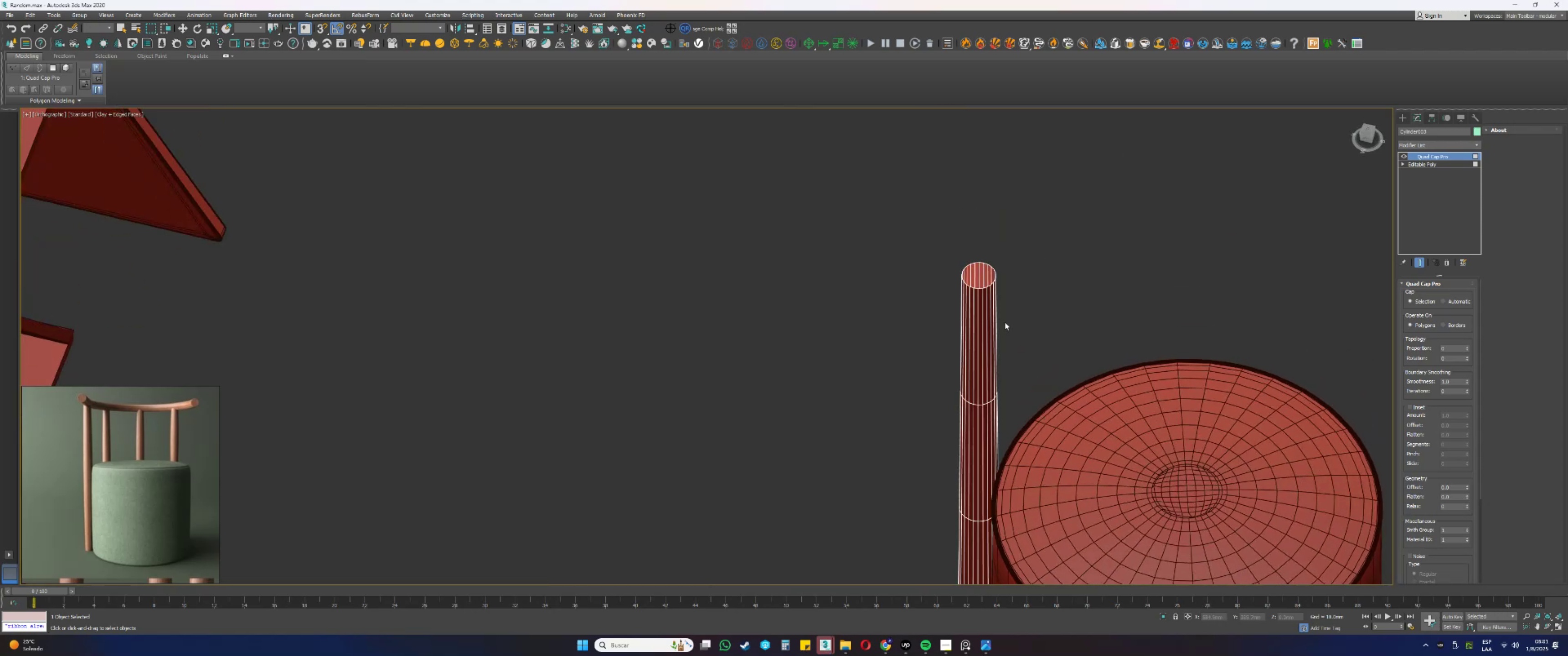 
scroll: coordinate [983, 292], scroll_direction: up, amount: 4.0
 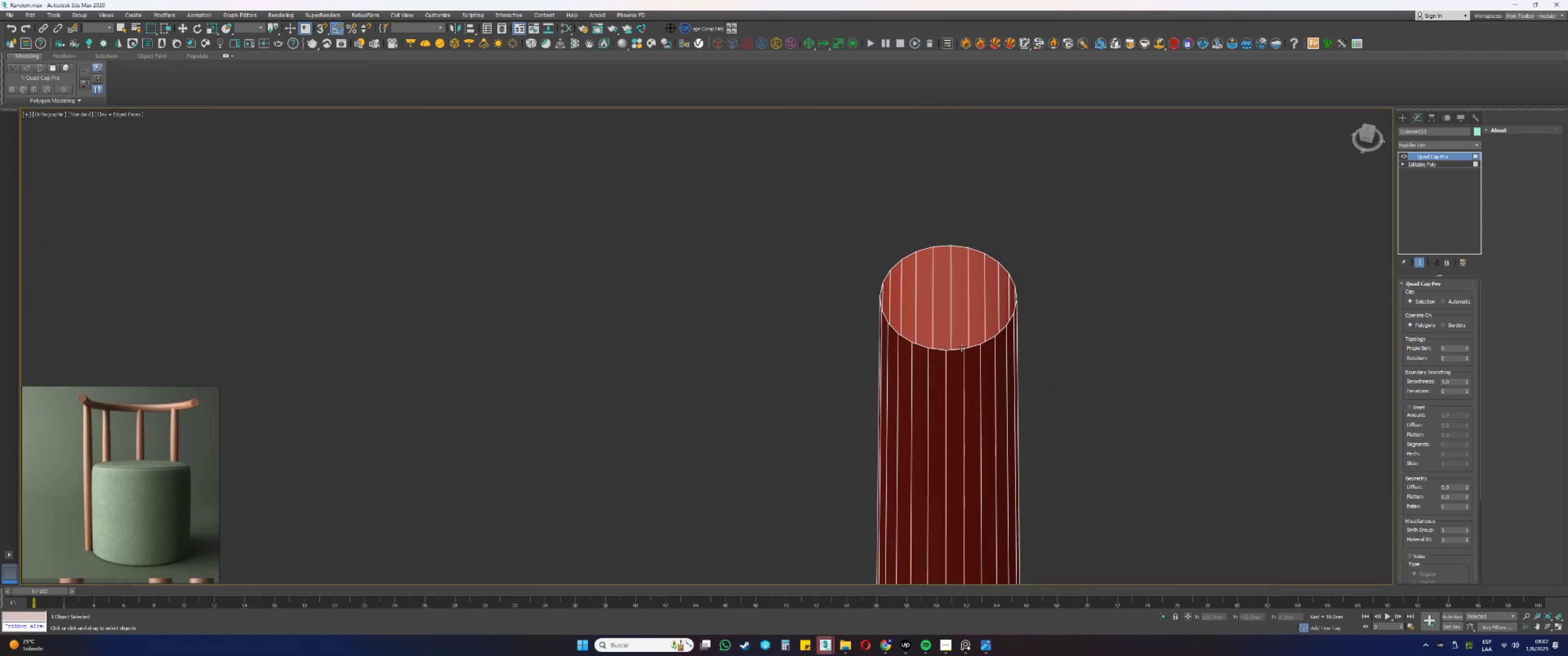 
scroll: coordinate [958, 327], scroll_direction: down, amount: 11.0
 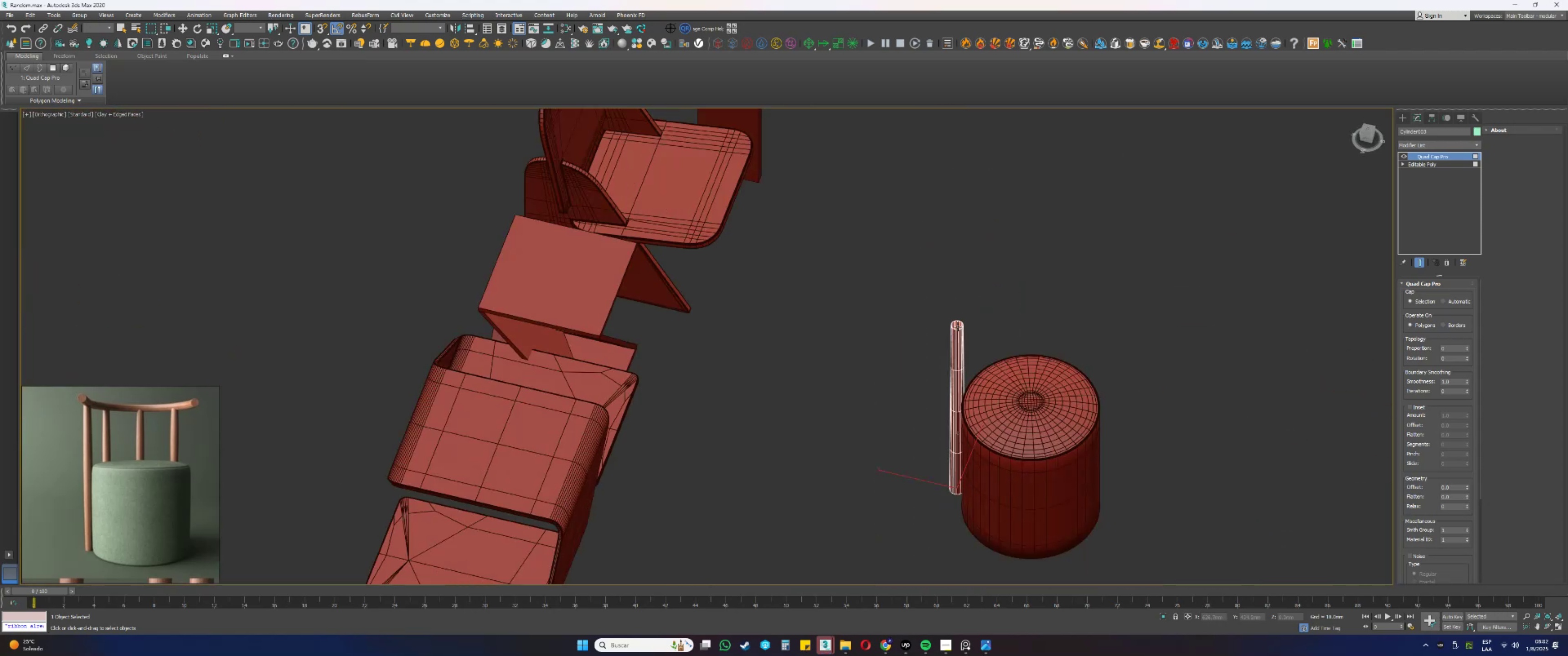 
key(Alt+AltLeft)
 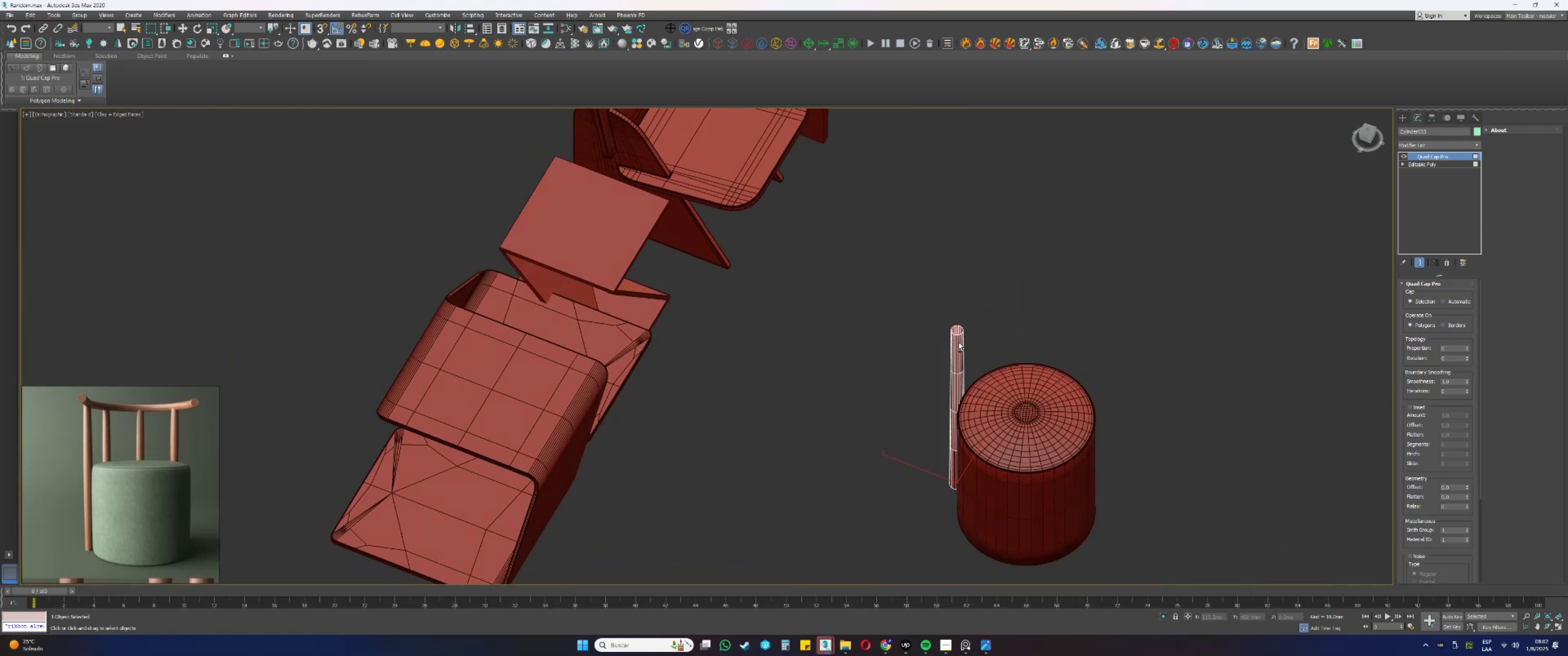 
hold_key(key=AltLeft, duration=0.4)
 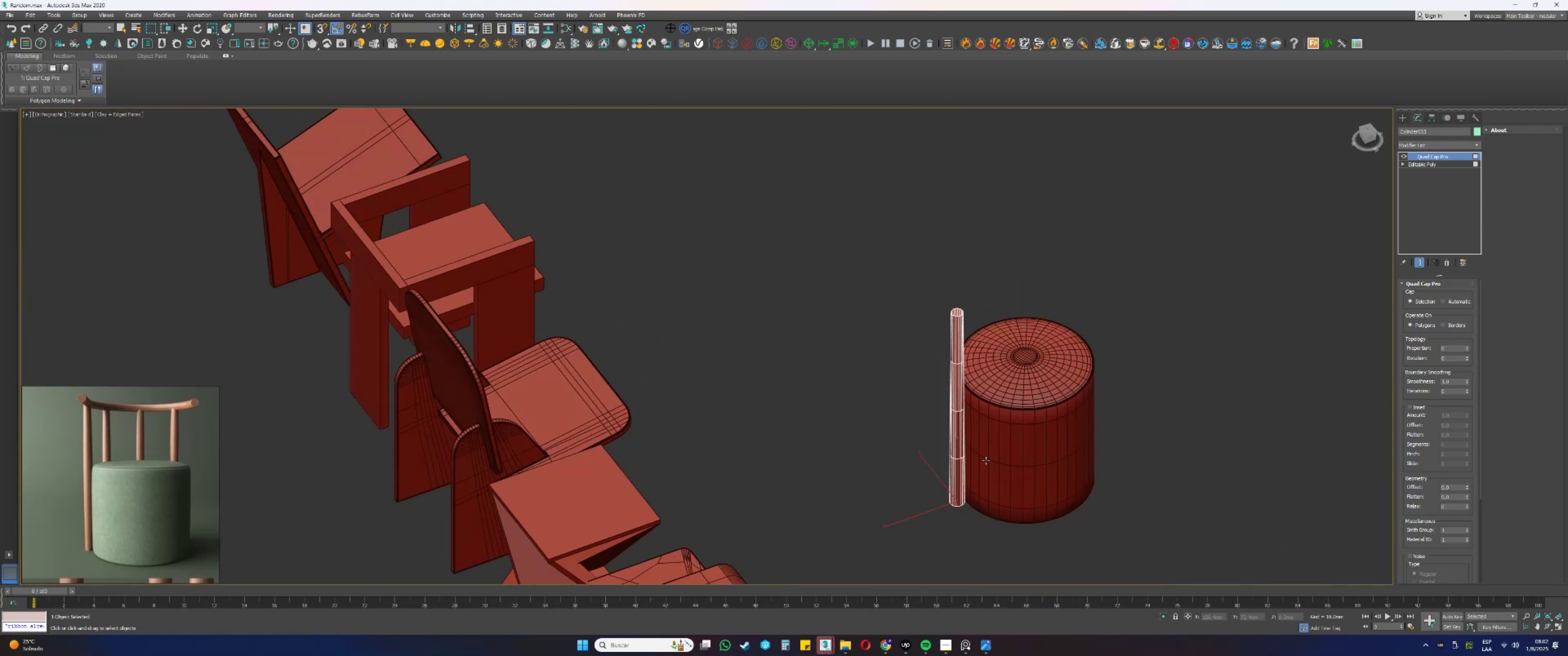 
left_click([986, 461])
 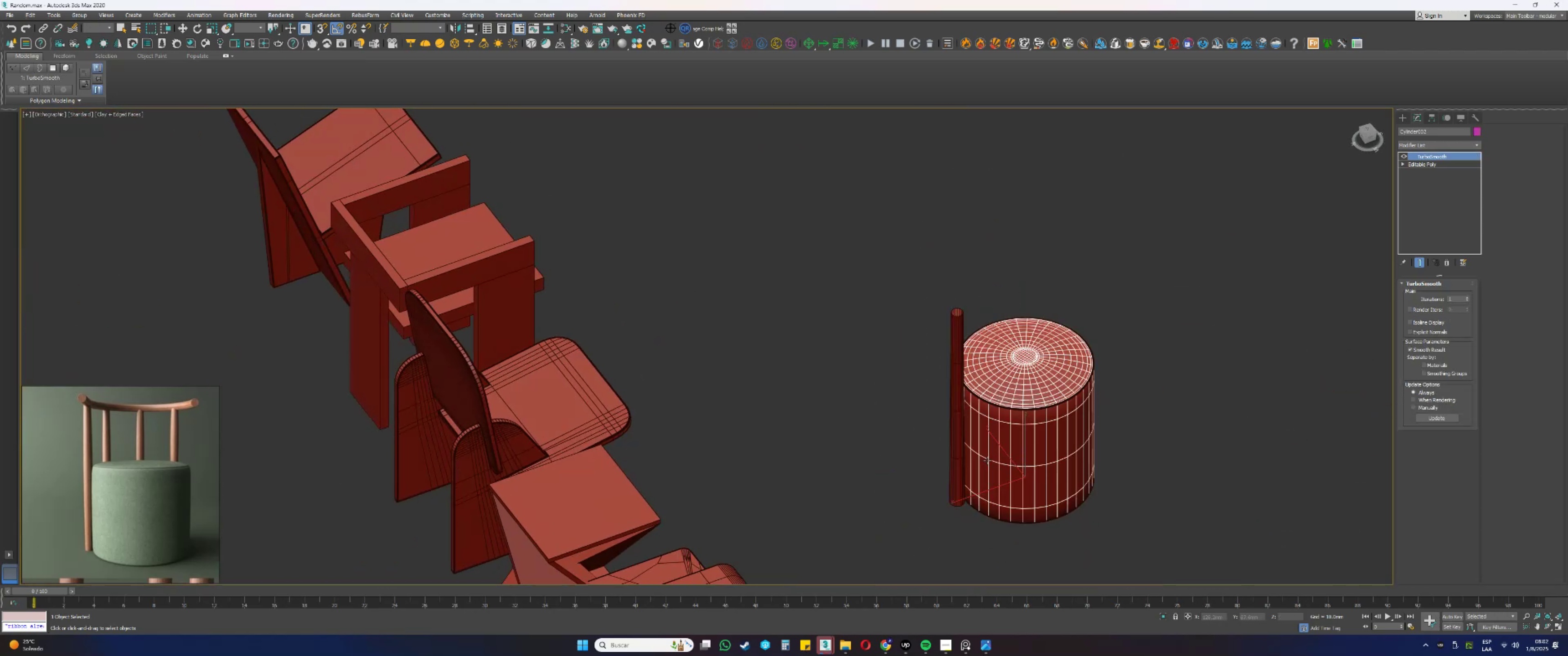 
key(2)
 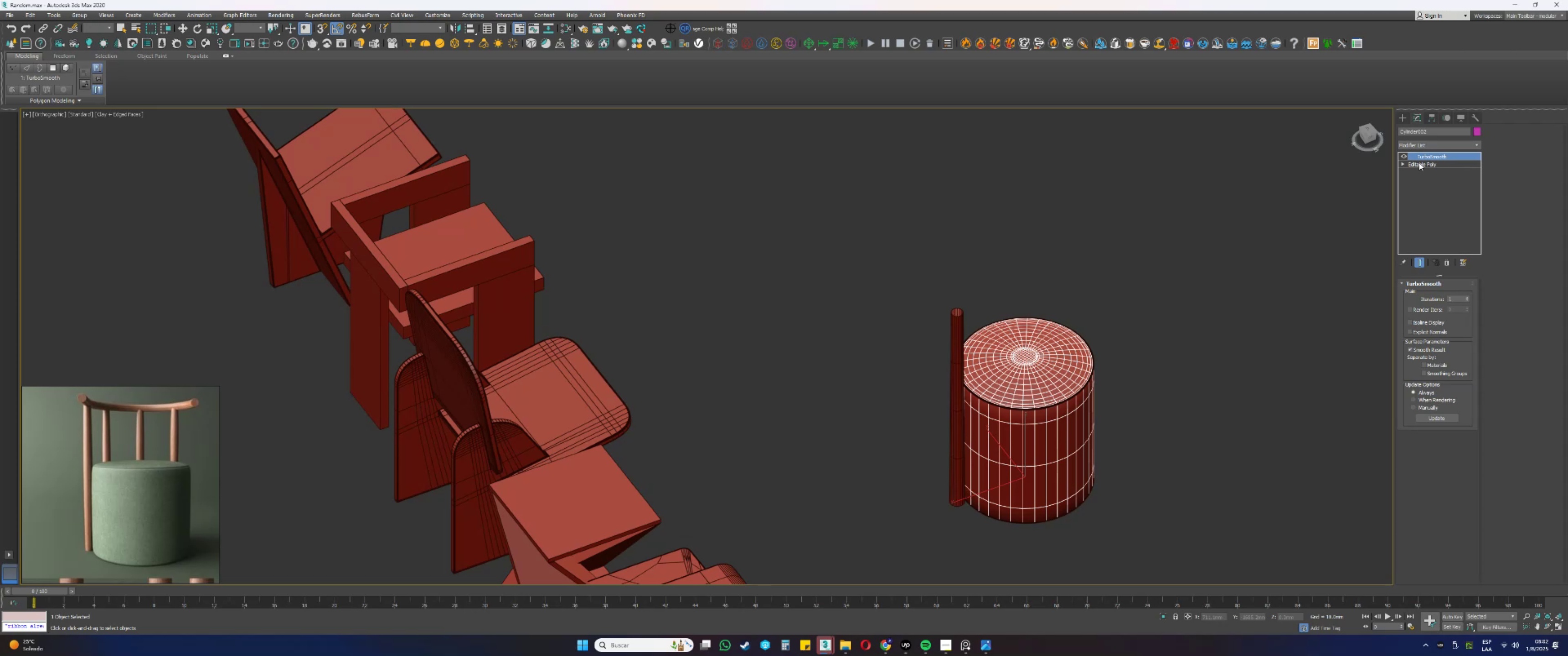 
left_click([1419, 162])
 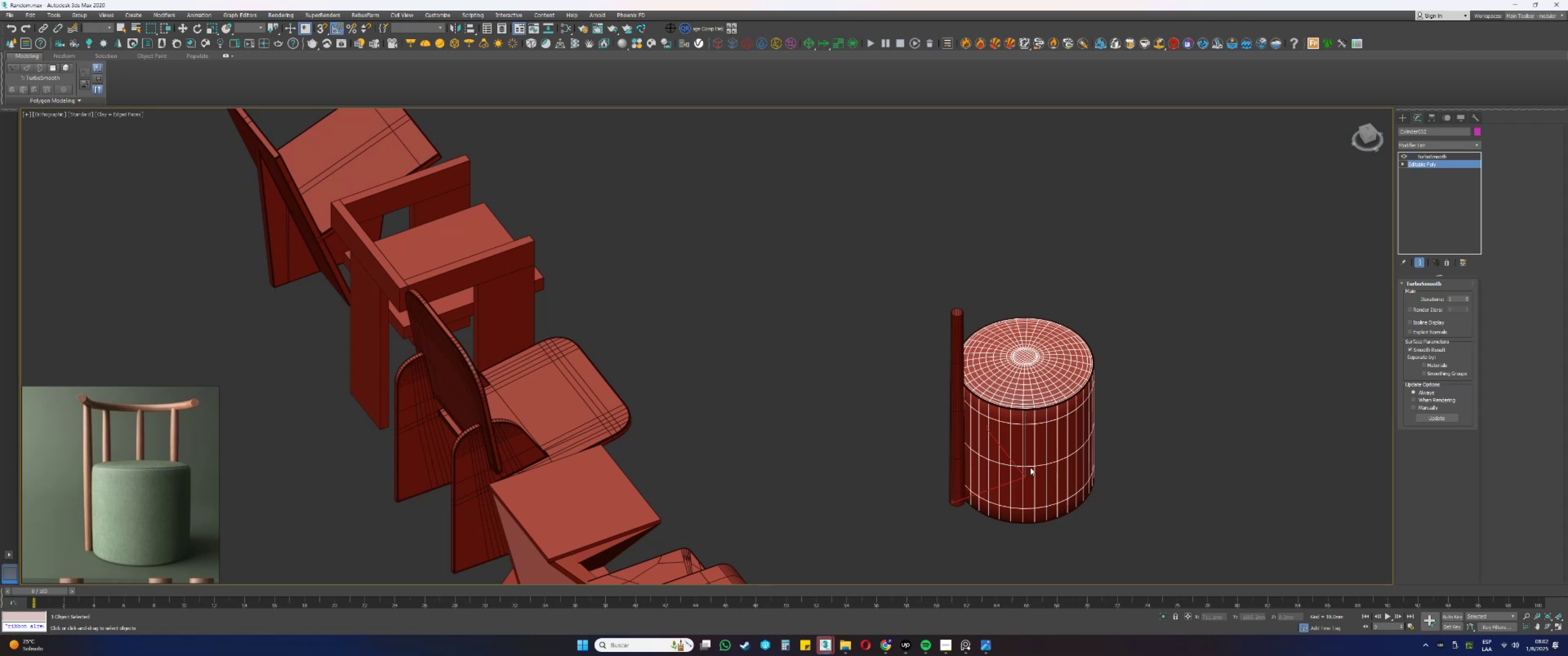 
key(2)
 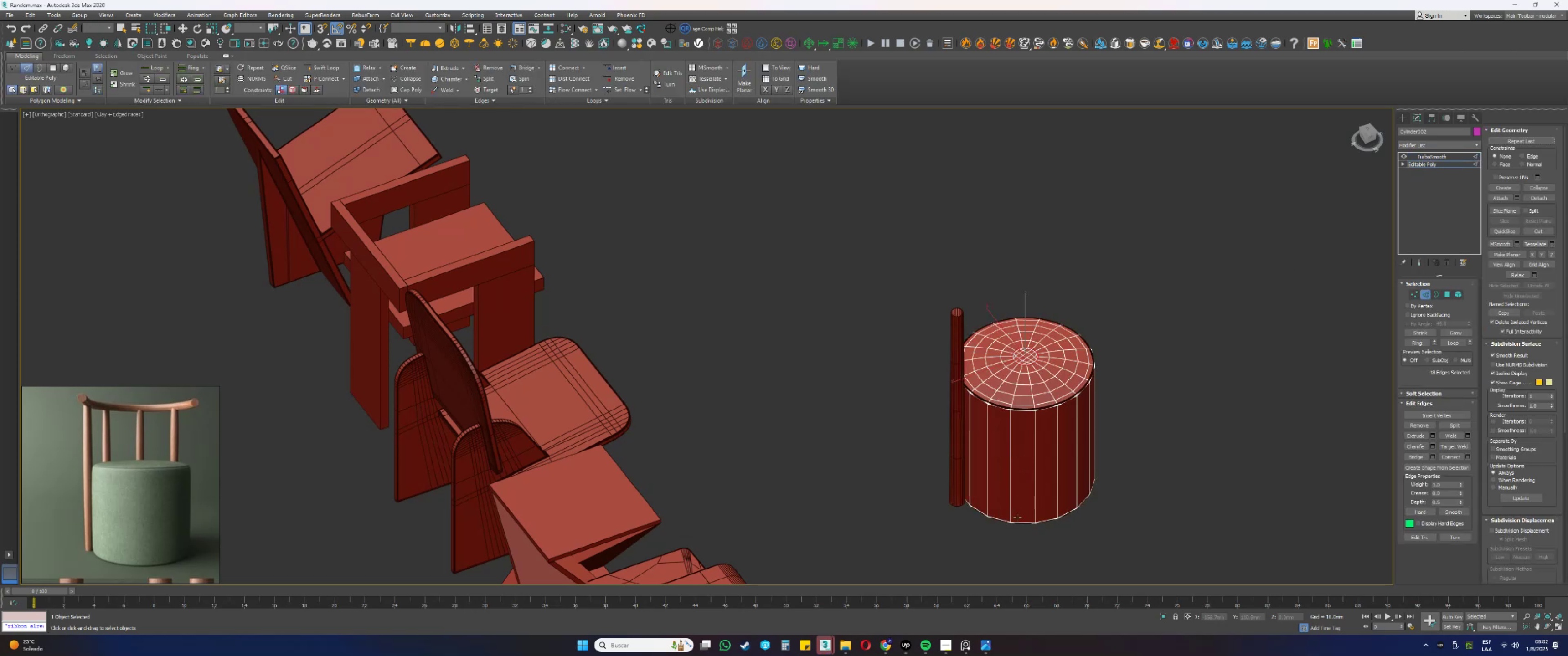 
hold_key(key=AltLeft, duration=0.74)
 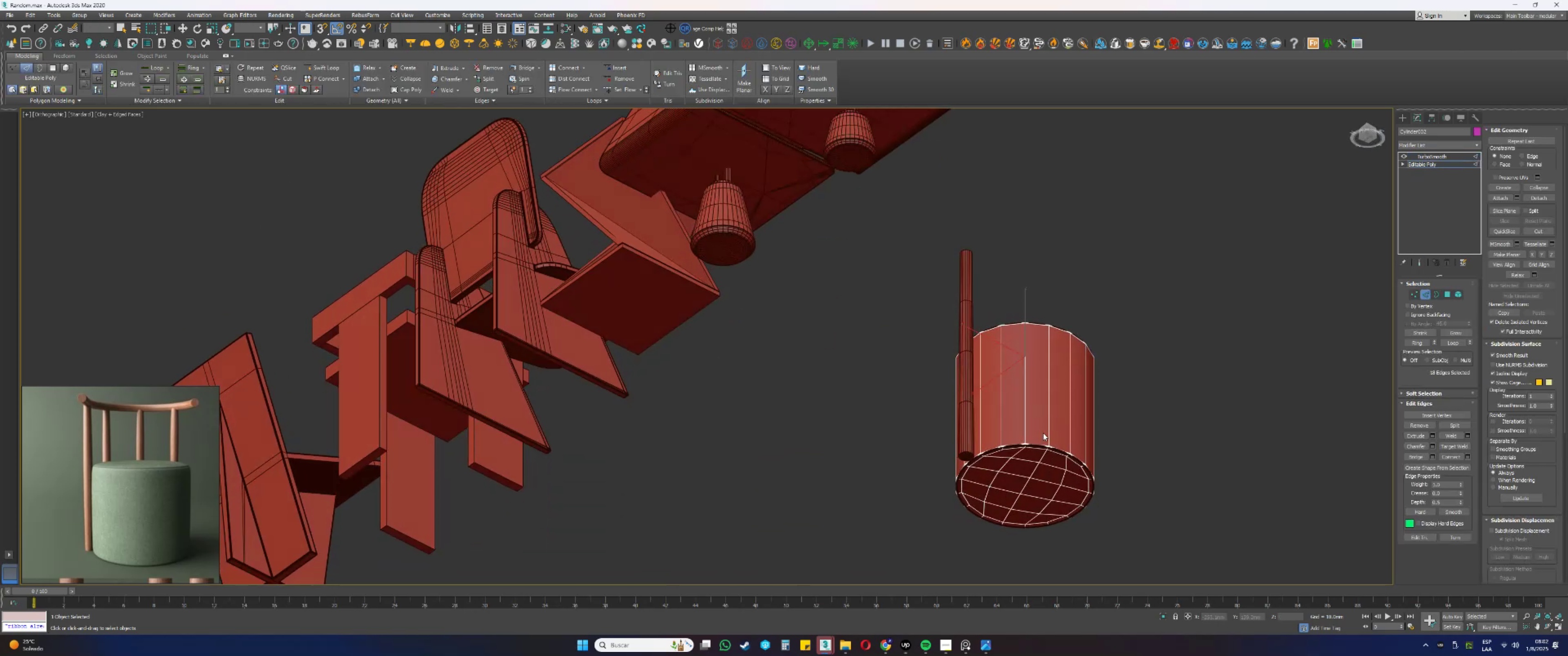 
scroll: coordinate [1025, 441], scroll_direction: up, amount: 7.0
 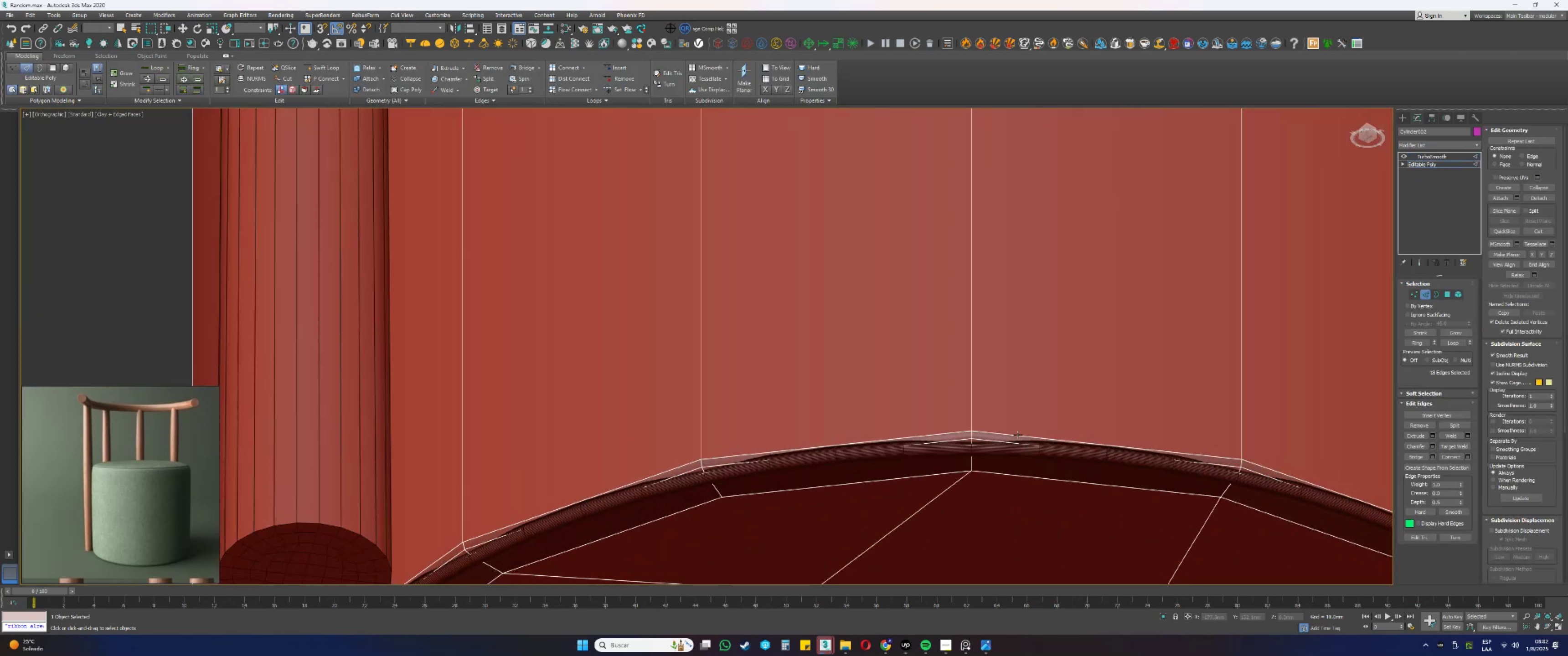 
double_click([1018, 435])
 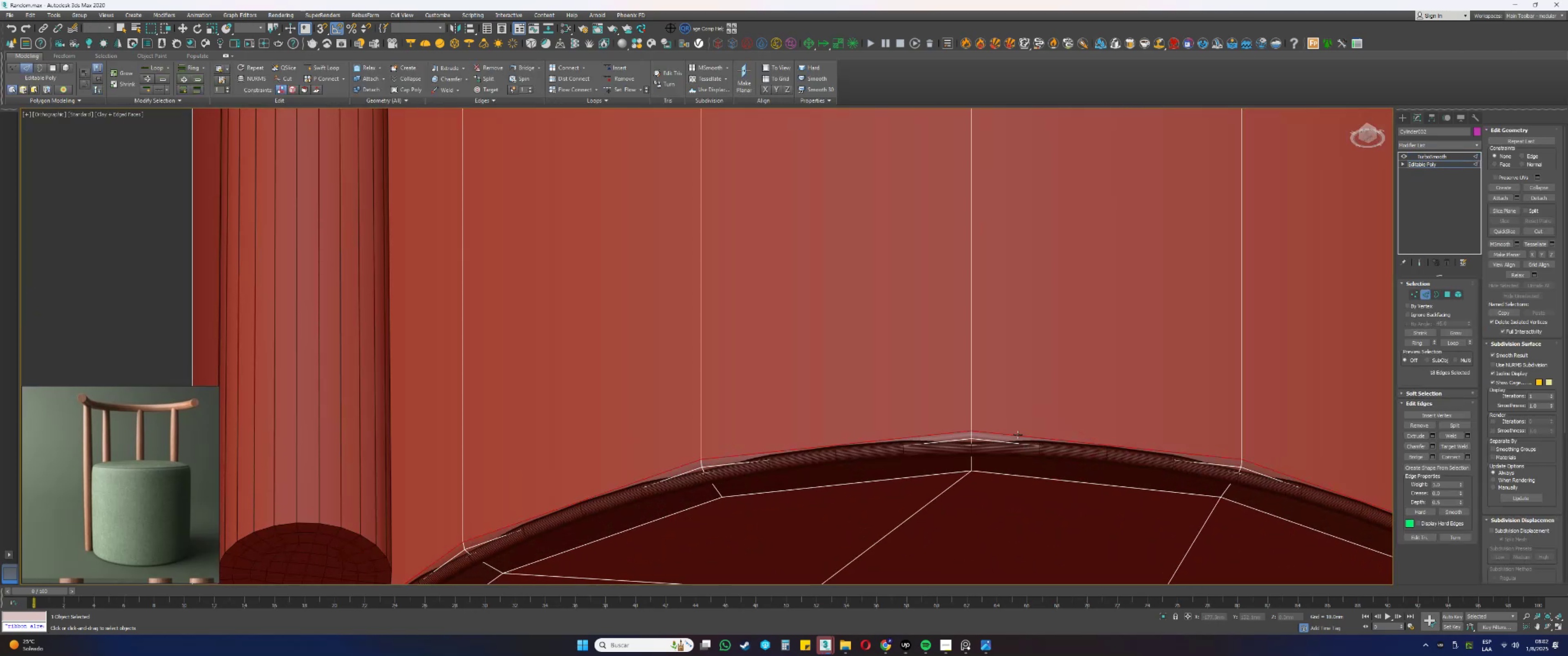 
scroll: coordinate [1018, 435], scroll_direction: down, amount: 6.0
 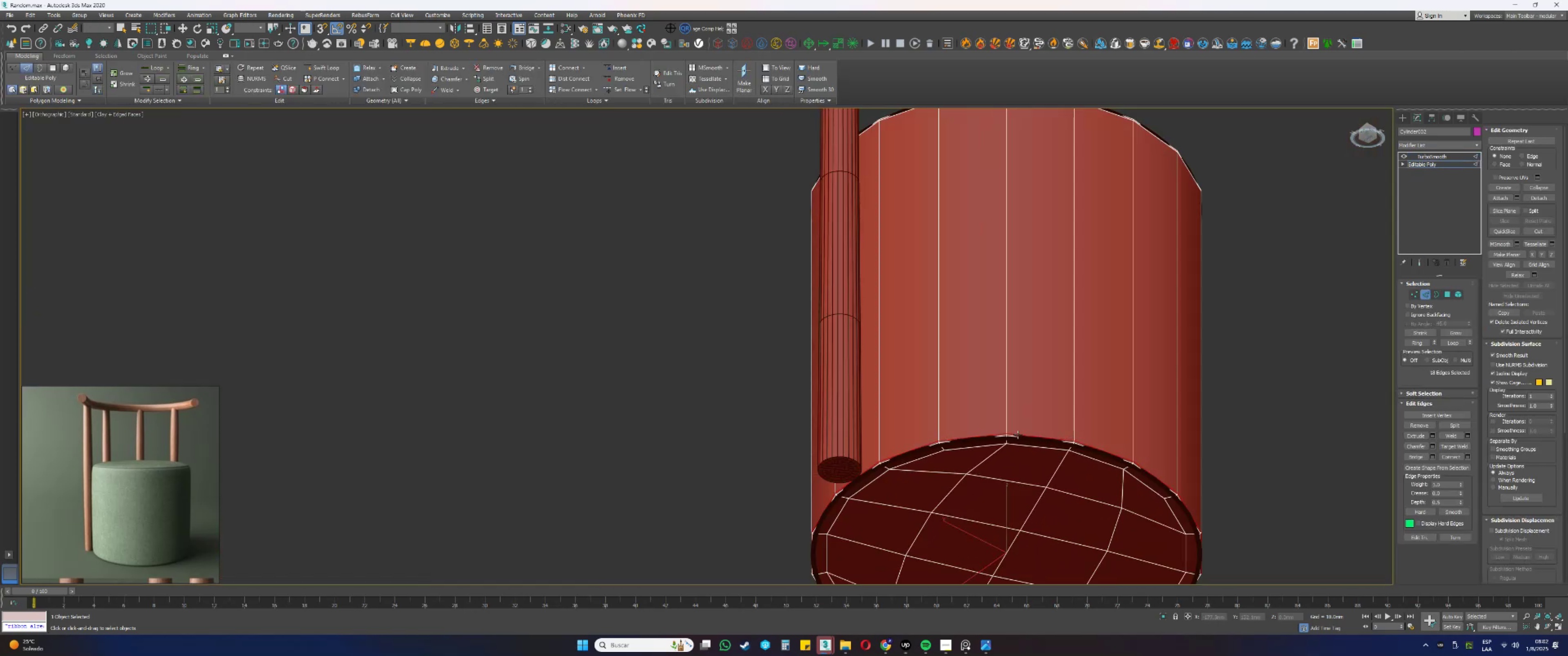 
right_click([1018, 435])
 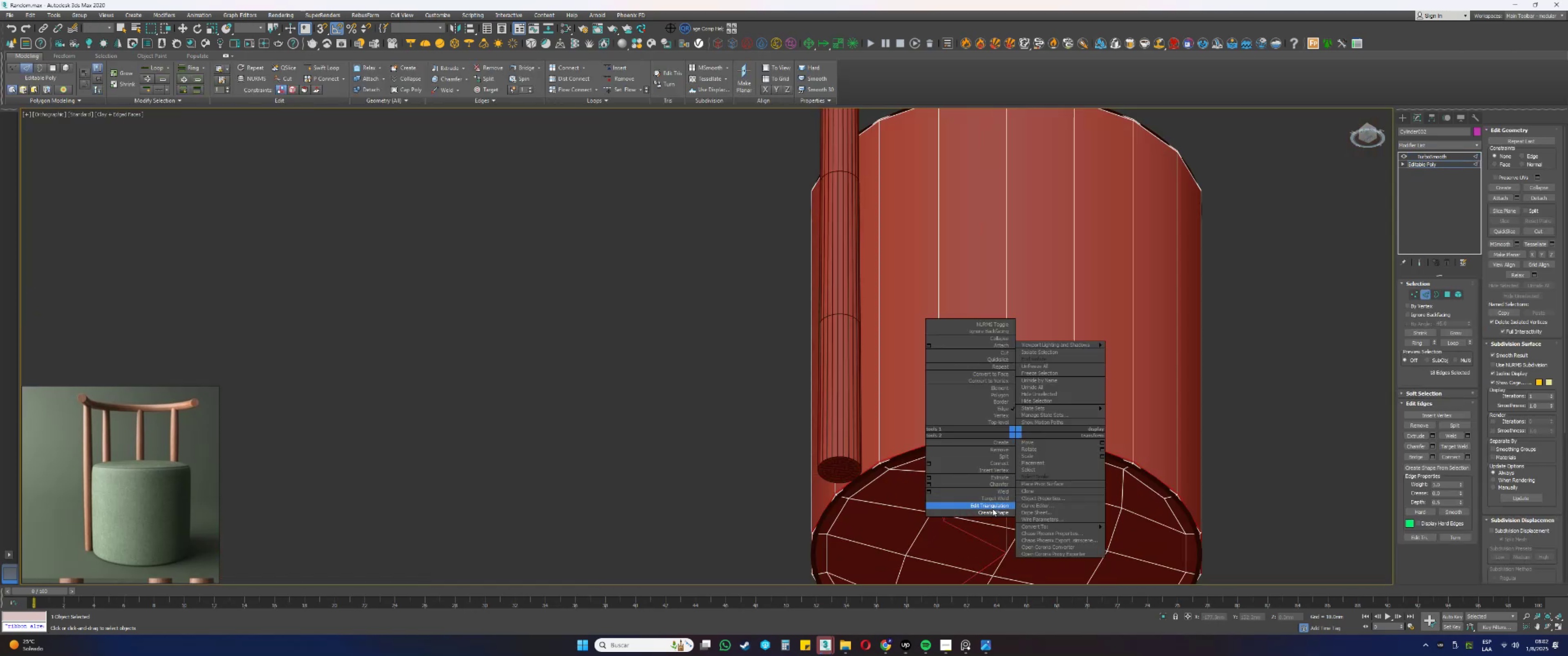 
left_click([992, 511])
 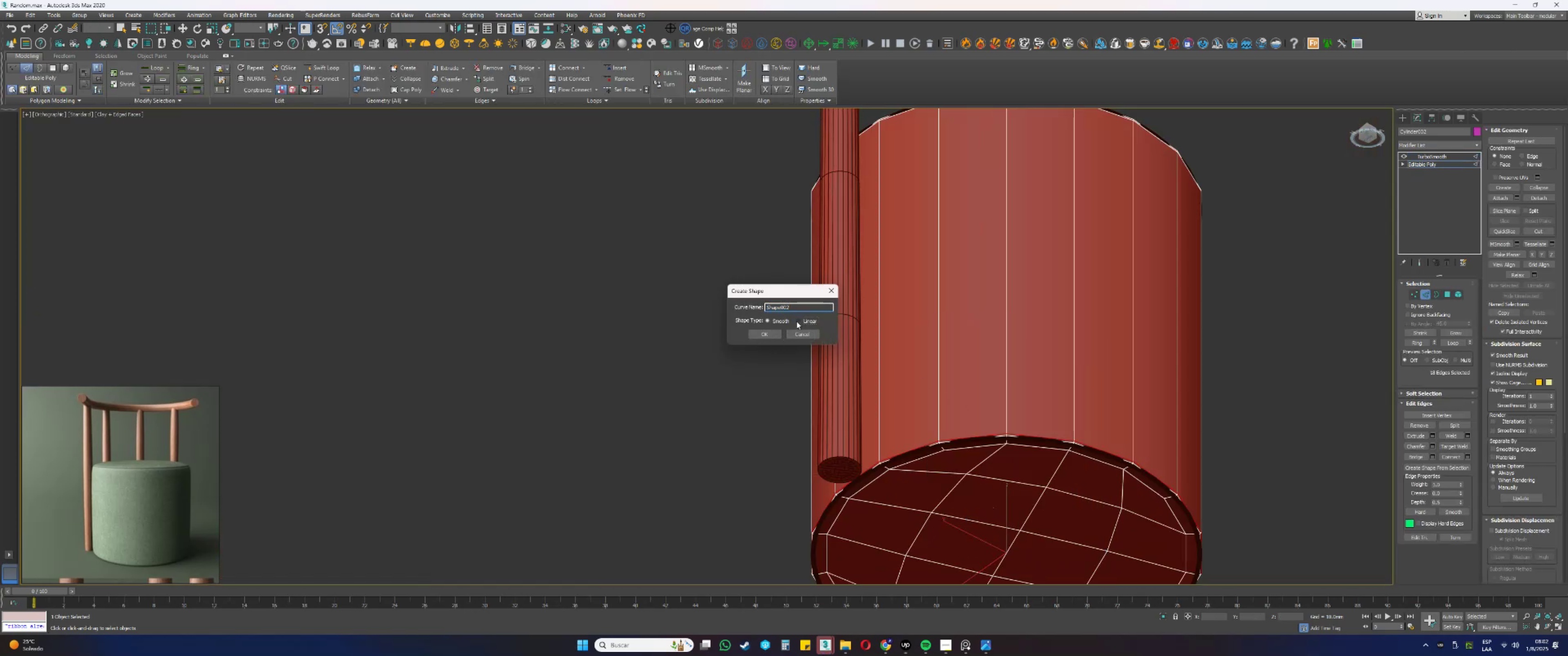 
left_click_drag(start_coordinate=[774, 333], to_coordinate=[771, 334])
 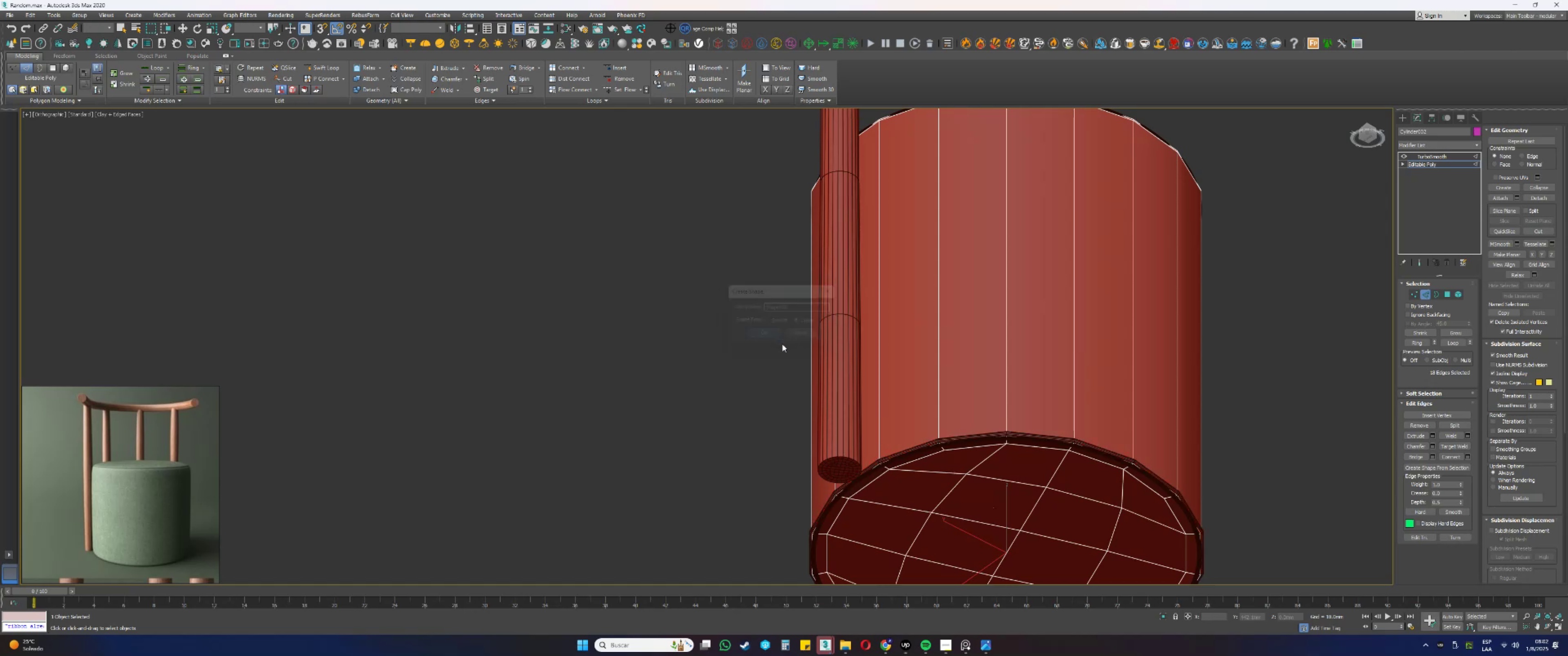 
key(2)
 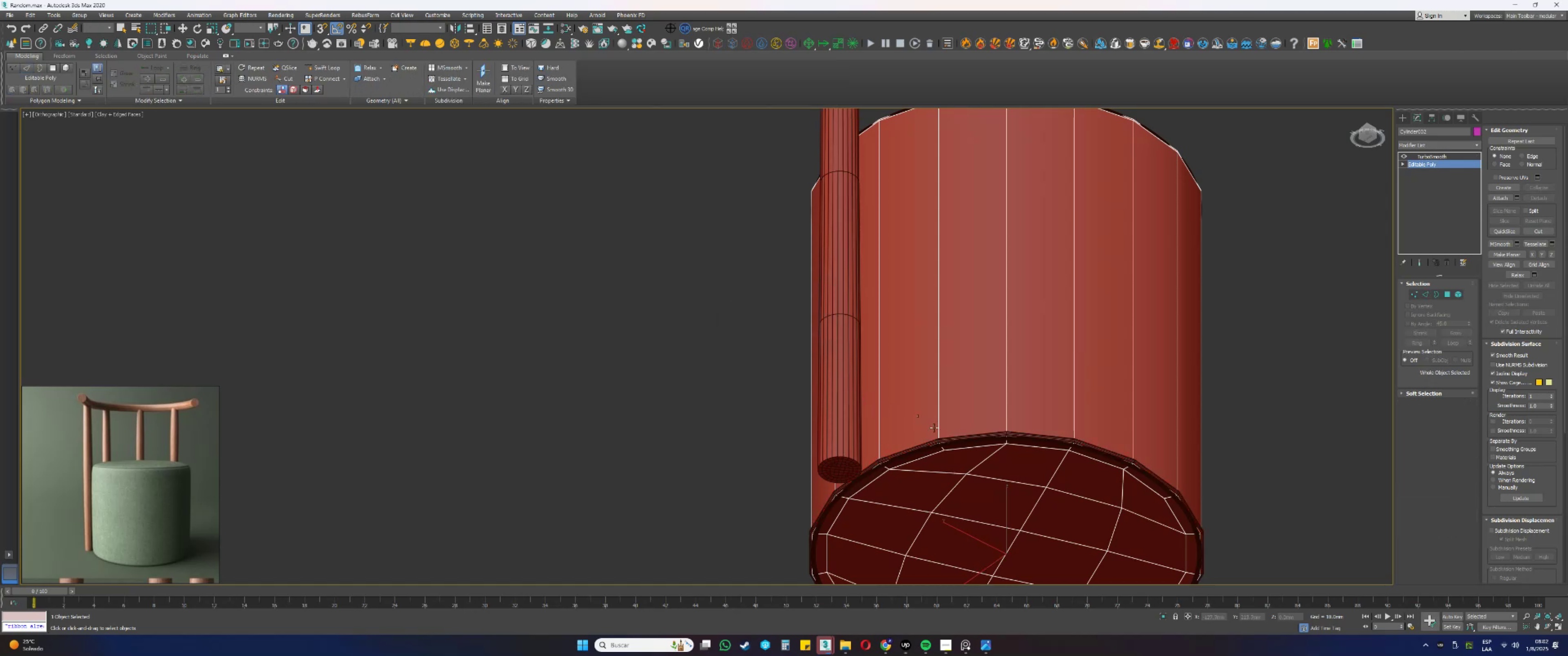 
scroll: coordinate [940, 430], scroll_direction: up, amount: 7.0
 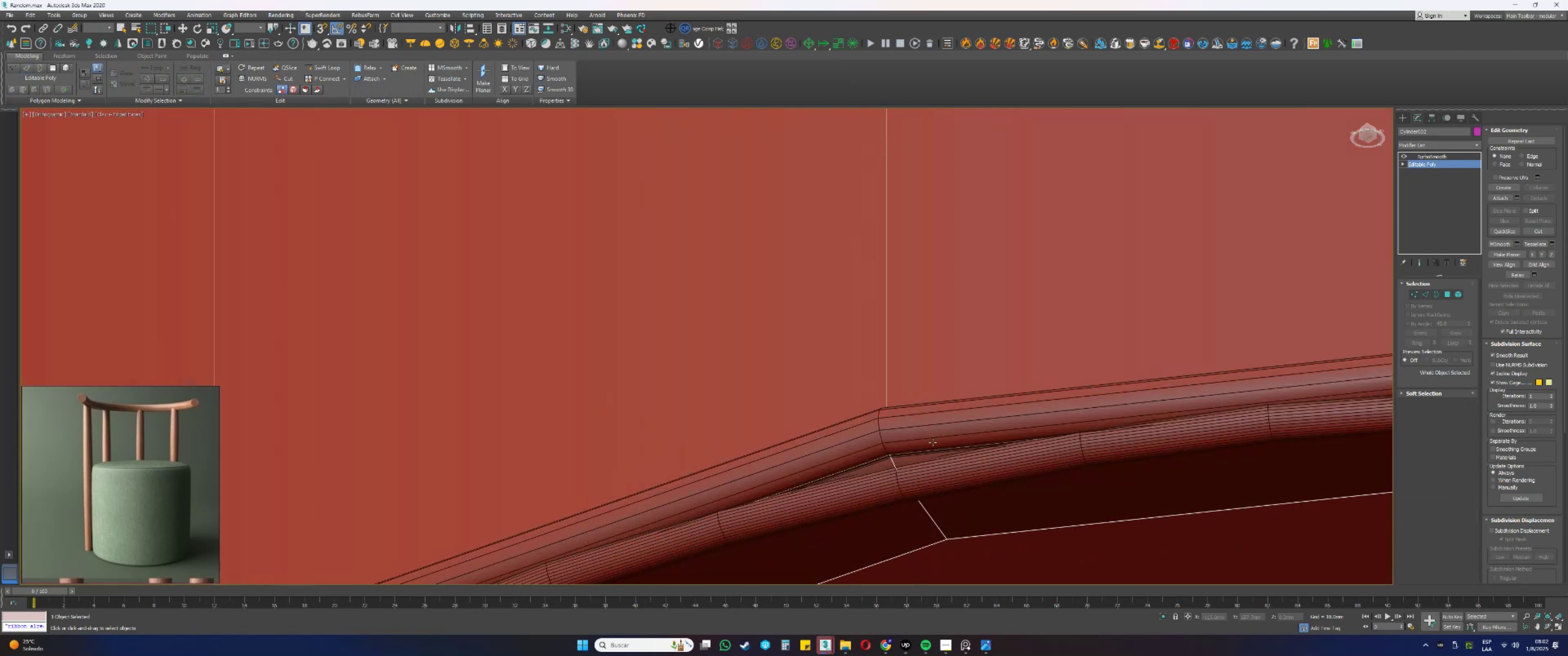 
key(F3)
 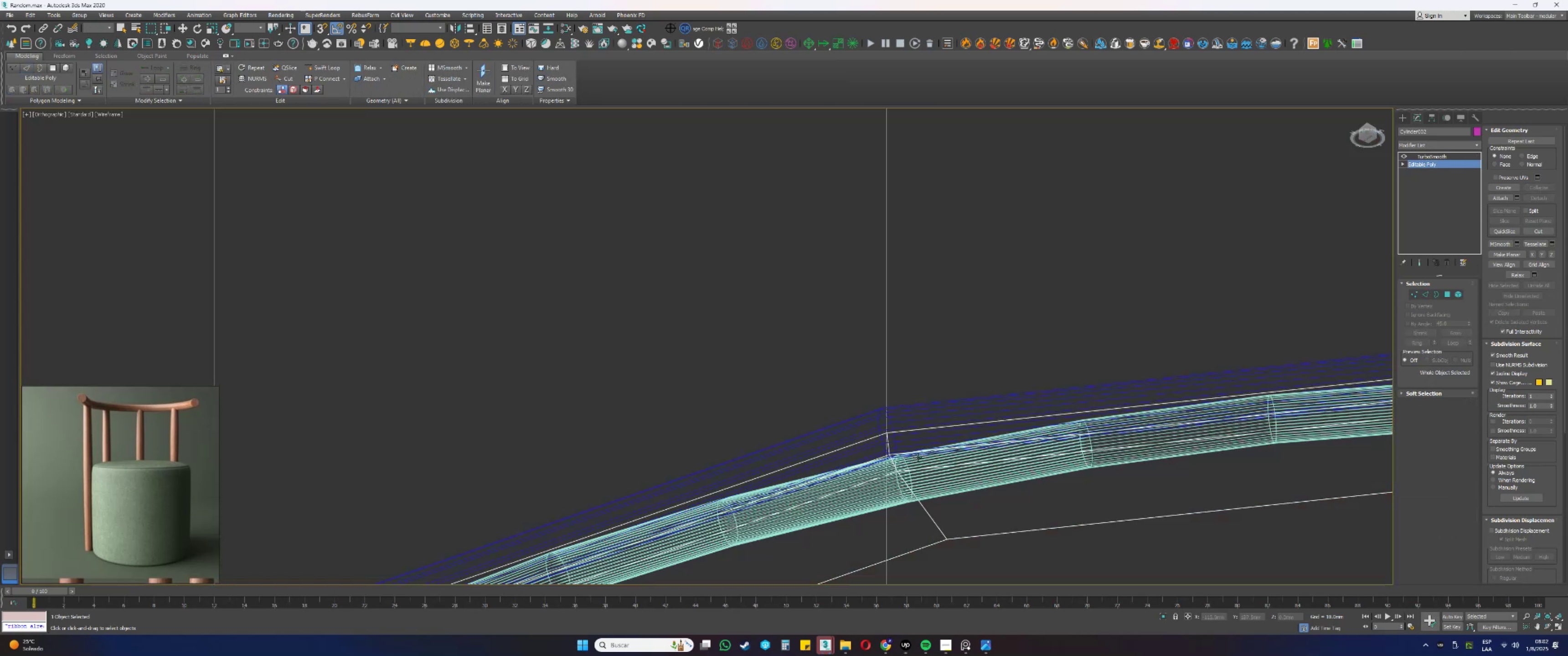 
key(F3)
 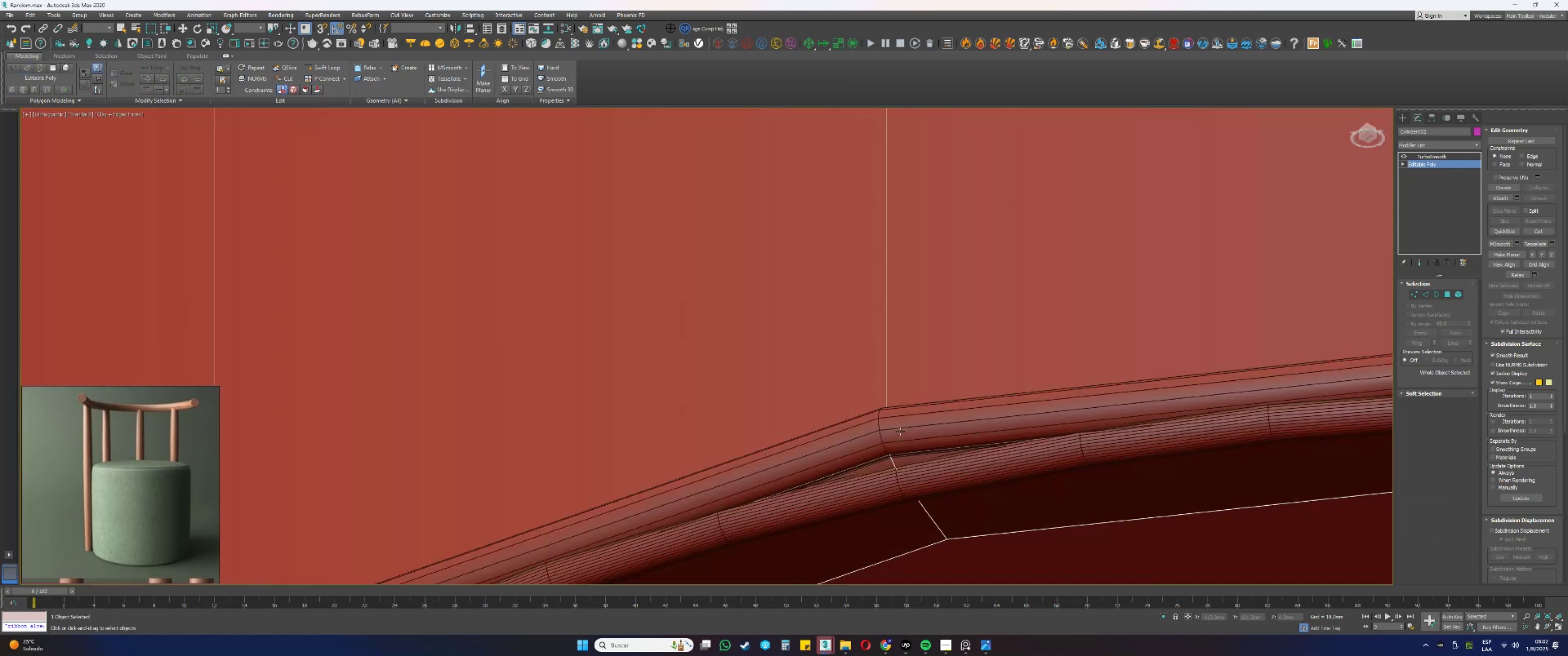 
left_click([897, 428])
 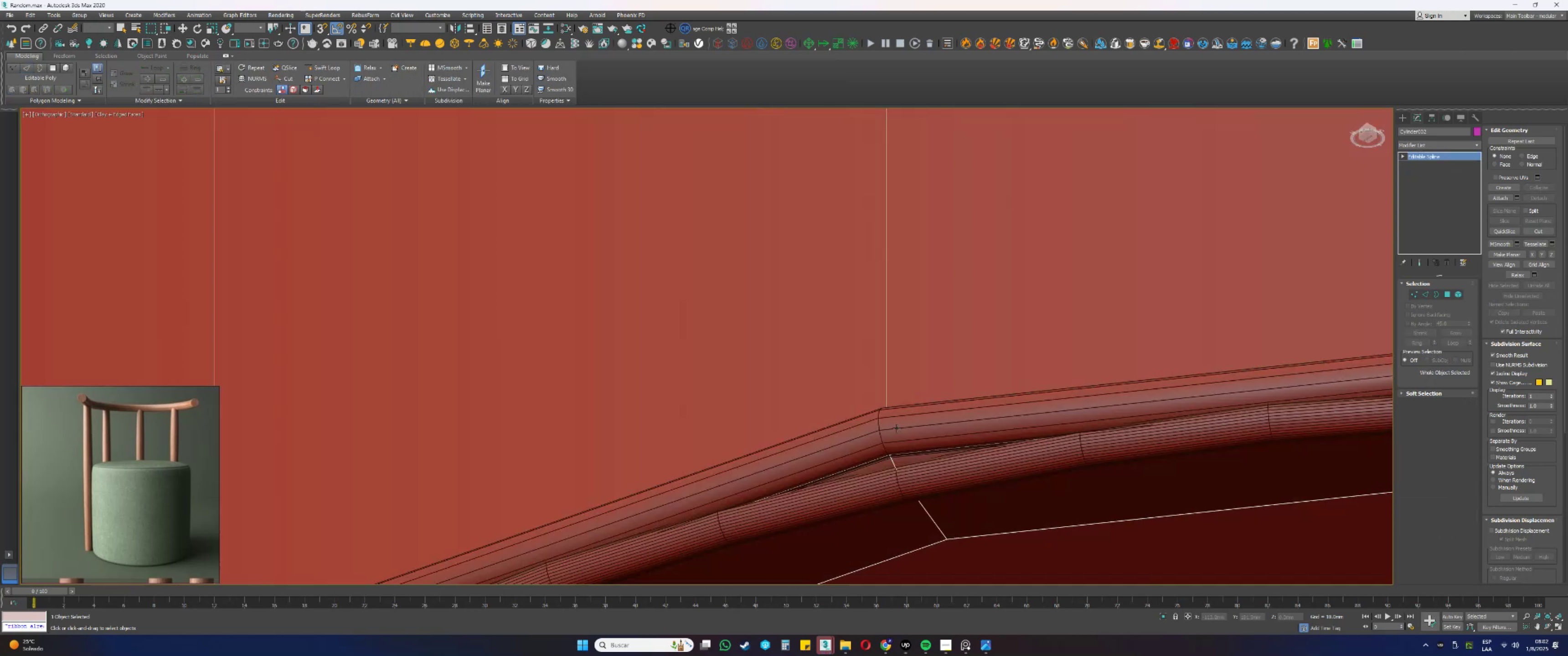 
scroll: coordinate [903, 444], scroll_direction: down, amount: 12.0
 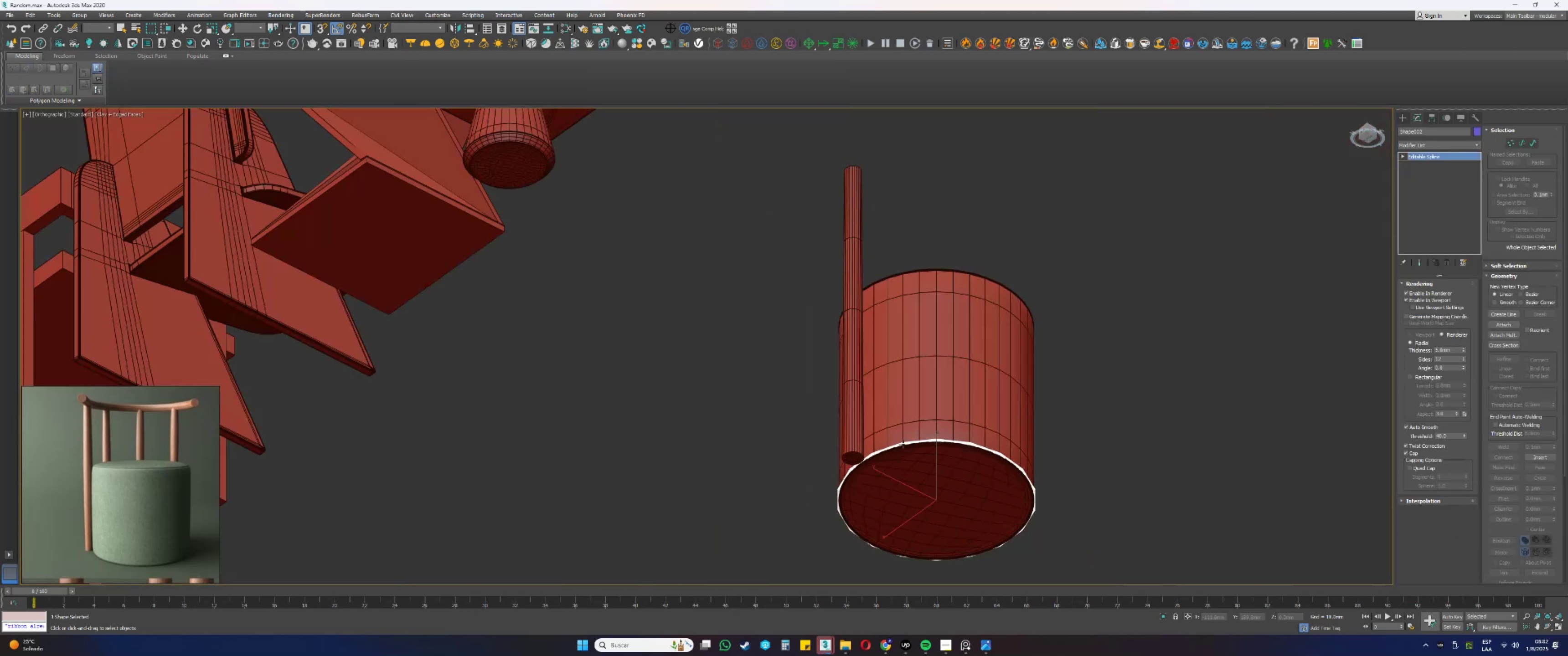 
type(wtzr)
 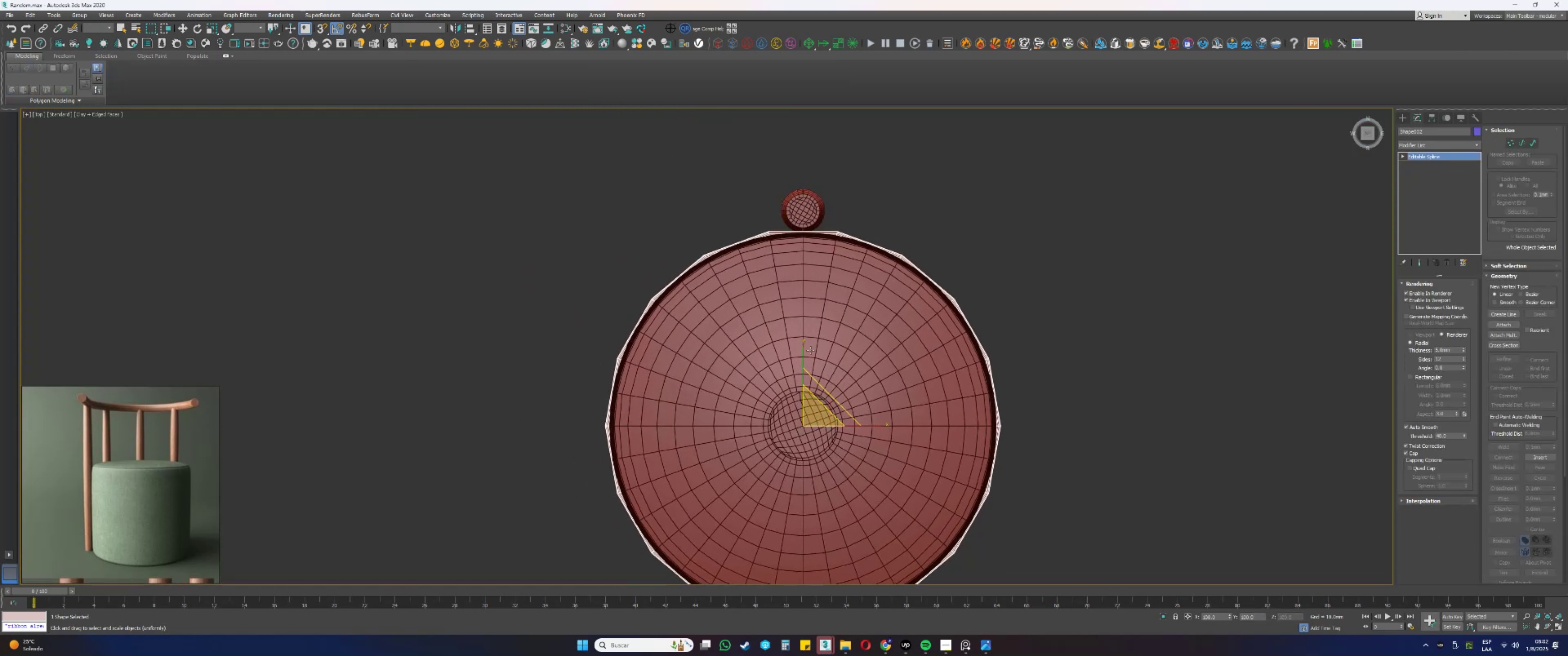 
left_click_drag(start_coordinate=[936, 462], to_coordinate=[971, 338])
 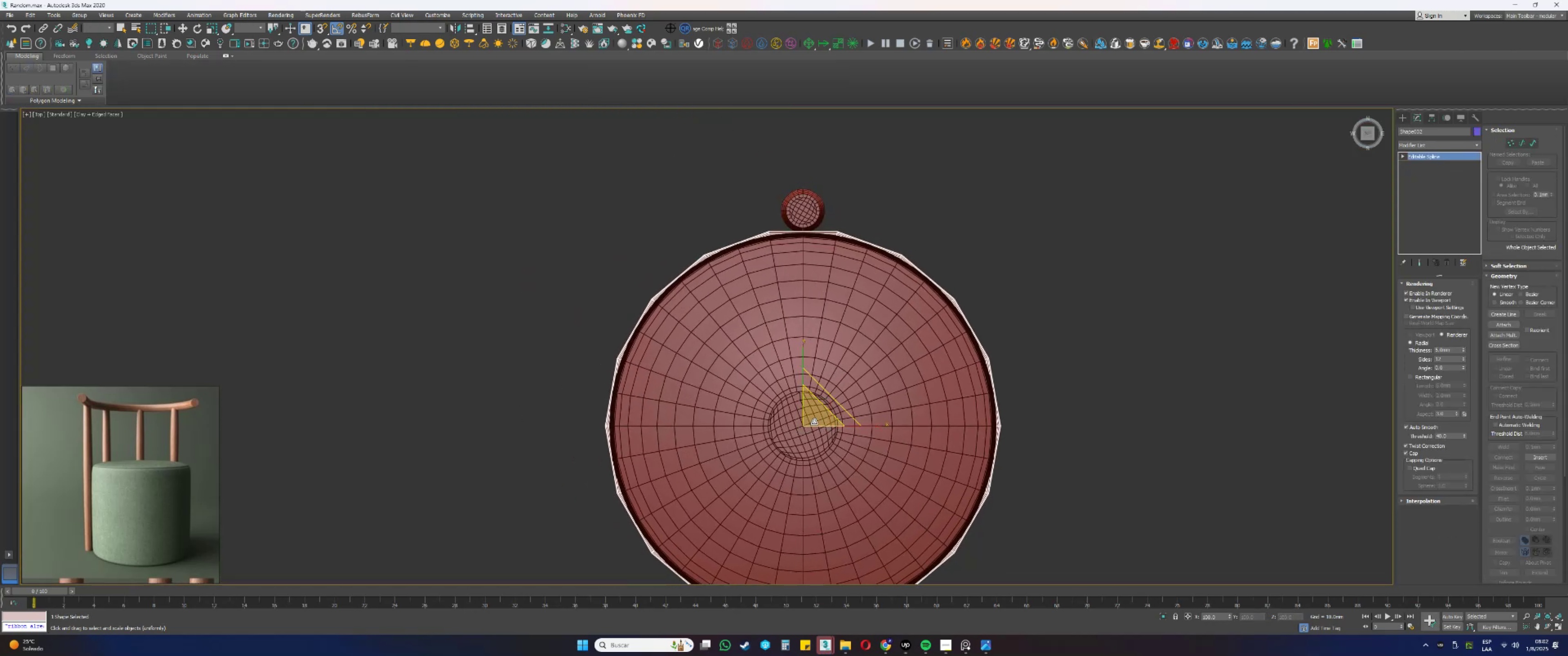 
left_click_drag(start_coordinate=[811, 416], to_coordinate=[794, 411])
 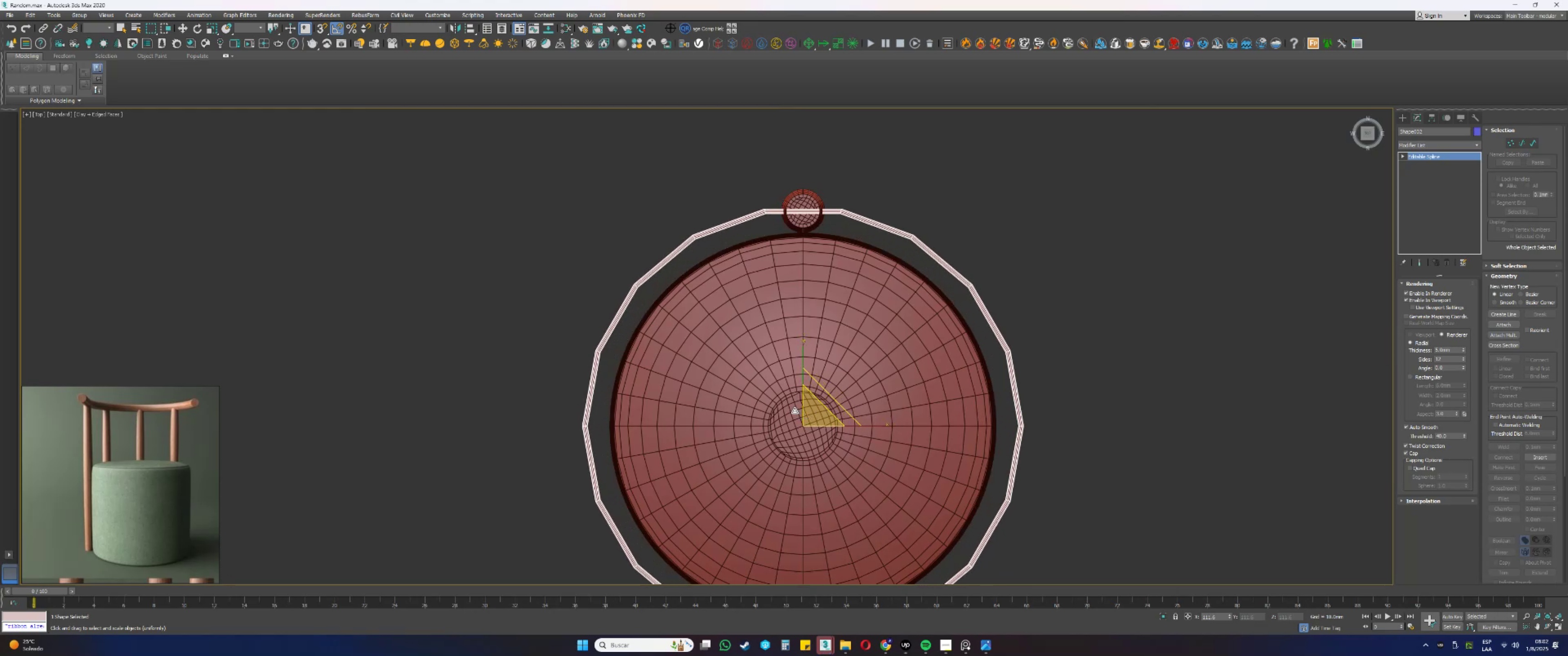 
key(Control+Z)
 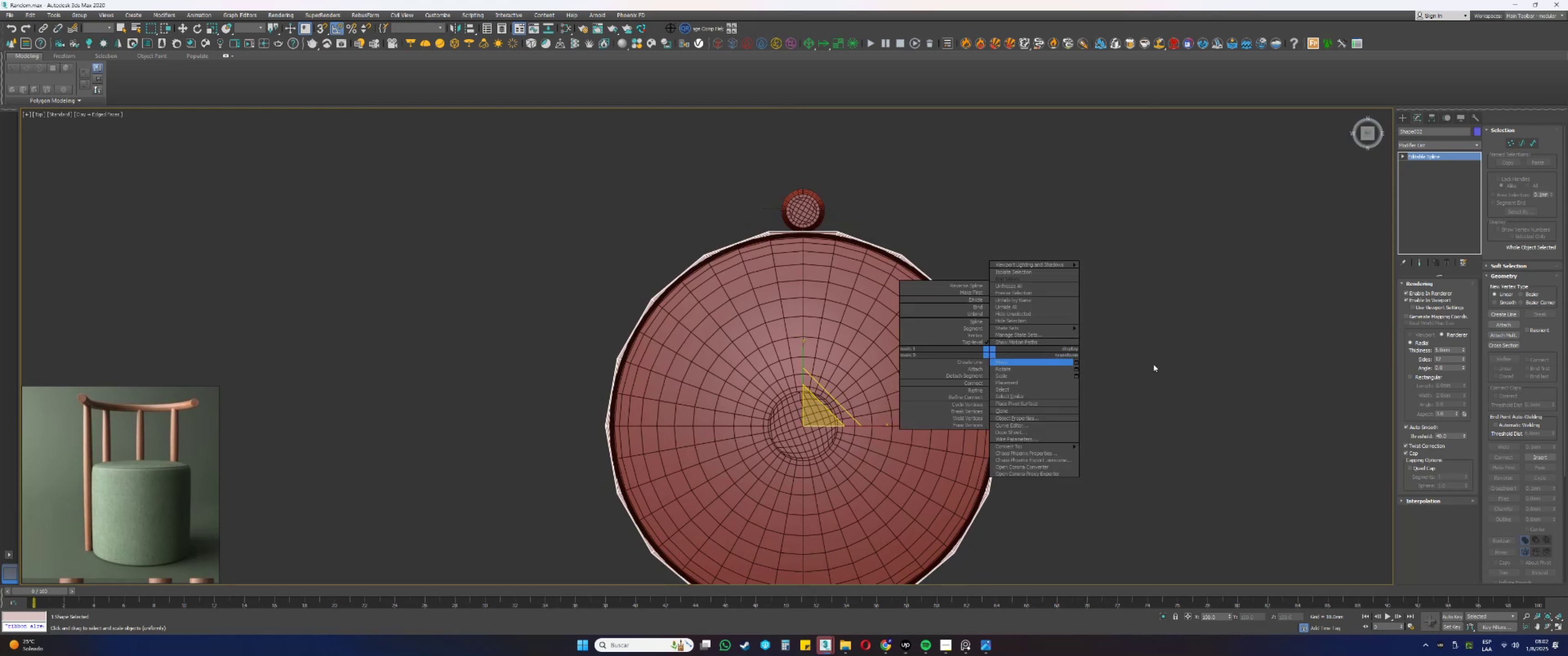 
key(Escape)
 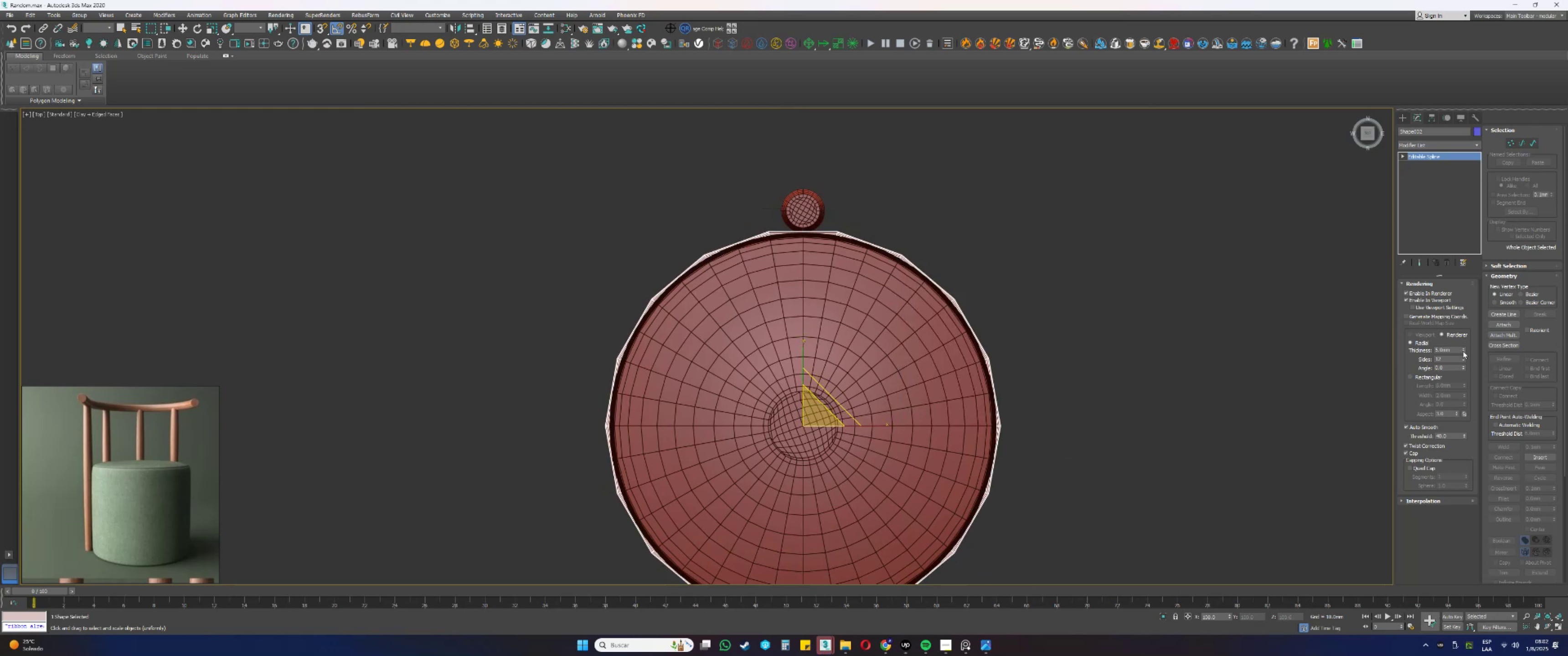 
left_click_drag(start_coordinate=[1464, 350], to_coordinate=[1519, 342])
 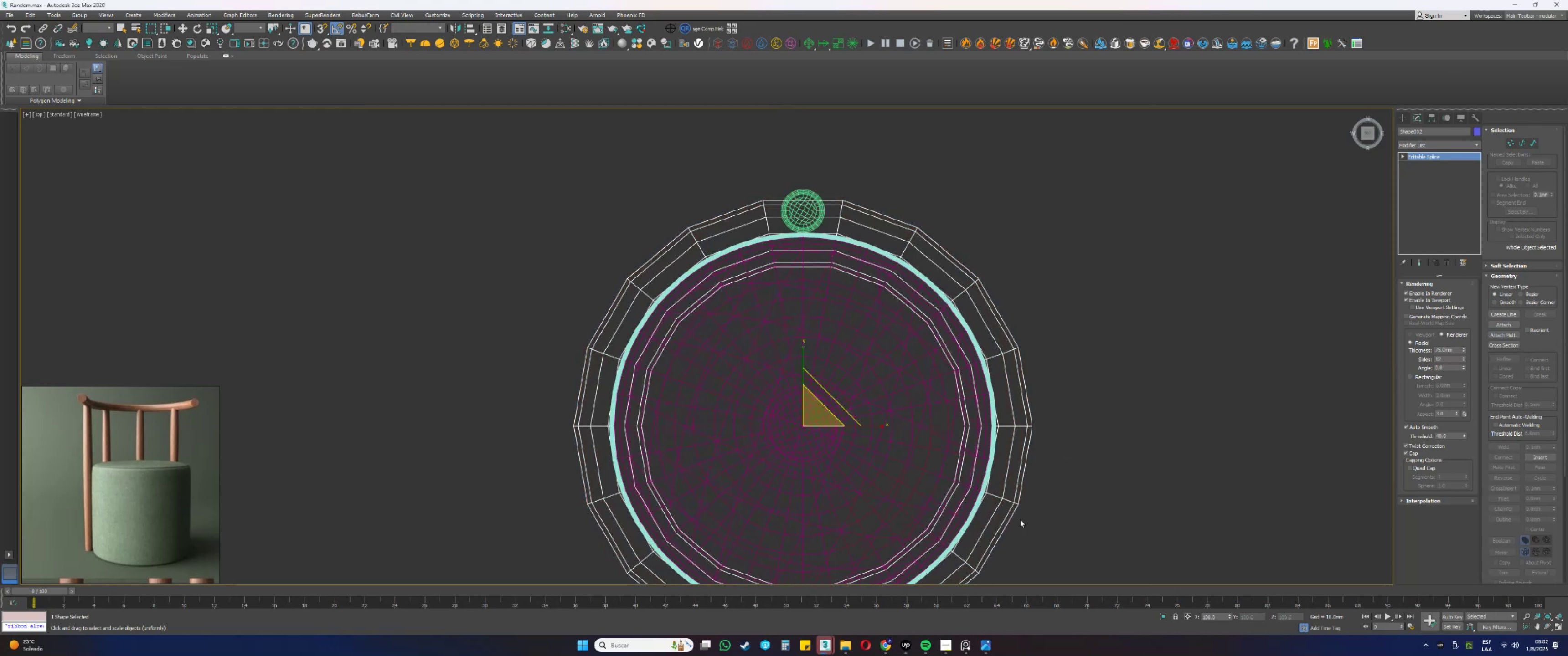 
key(F3)
 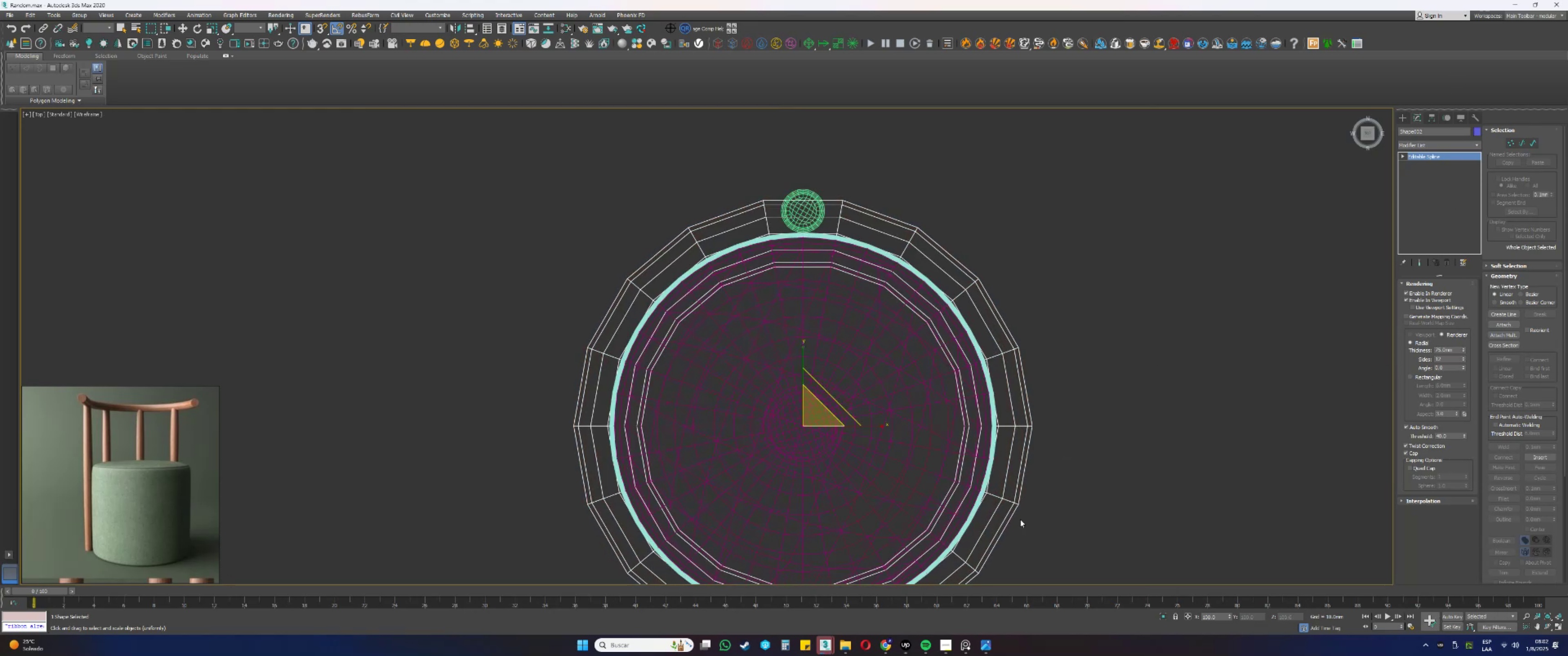 
left_click_drag(start_coordinate=[811, 411], to_coordinate=[804, 407])
 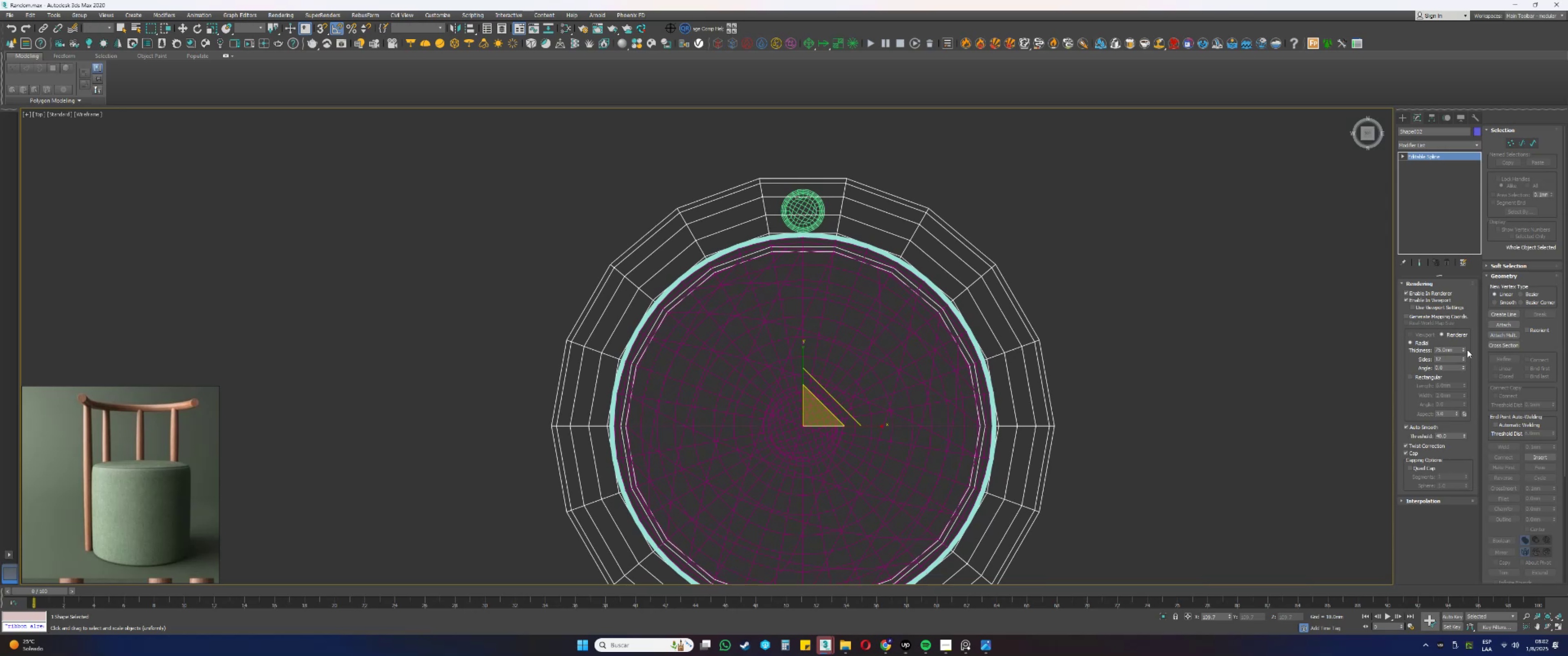 
left_click_drag(start_coordinate=[1462, 349], to_coordinate=[1463, 369])
 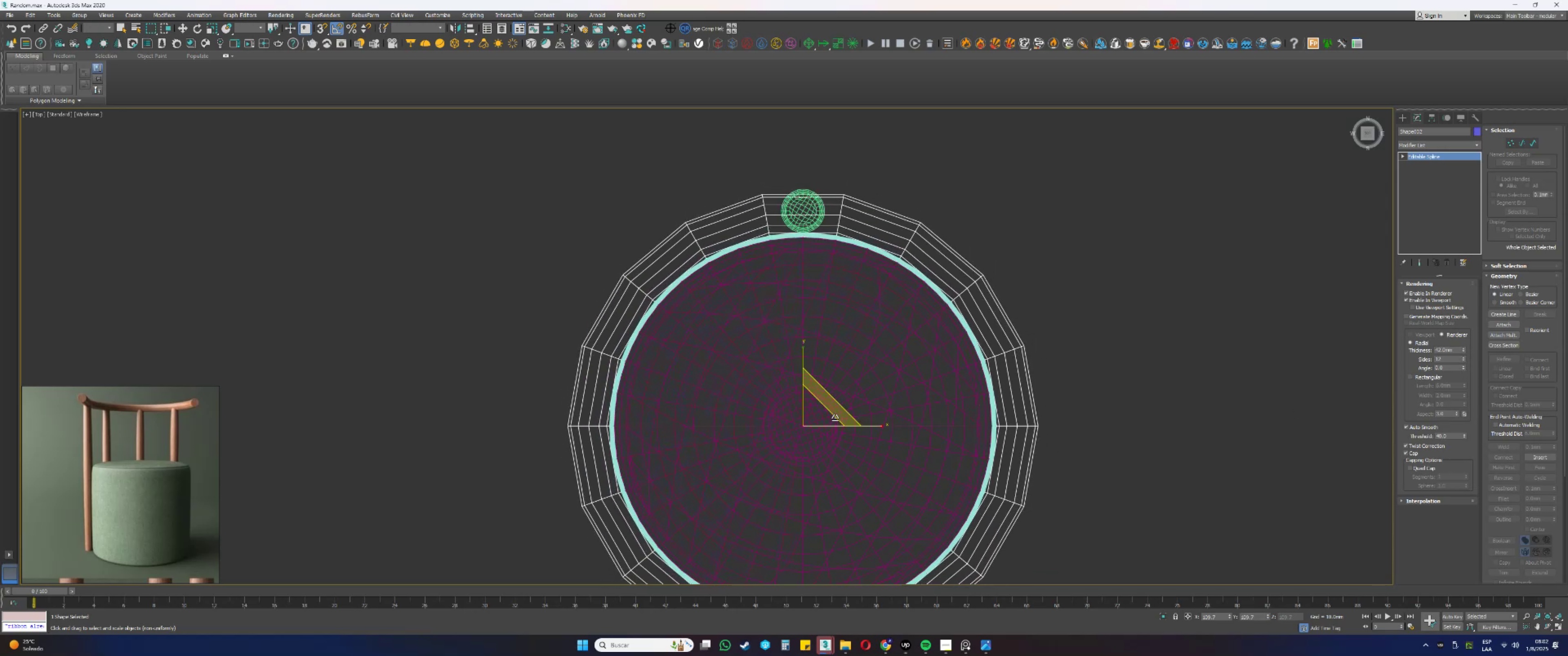 
left_click_drag(start_coordinate=[811, 412], to_coordinate=[803, 411])
 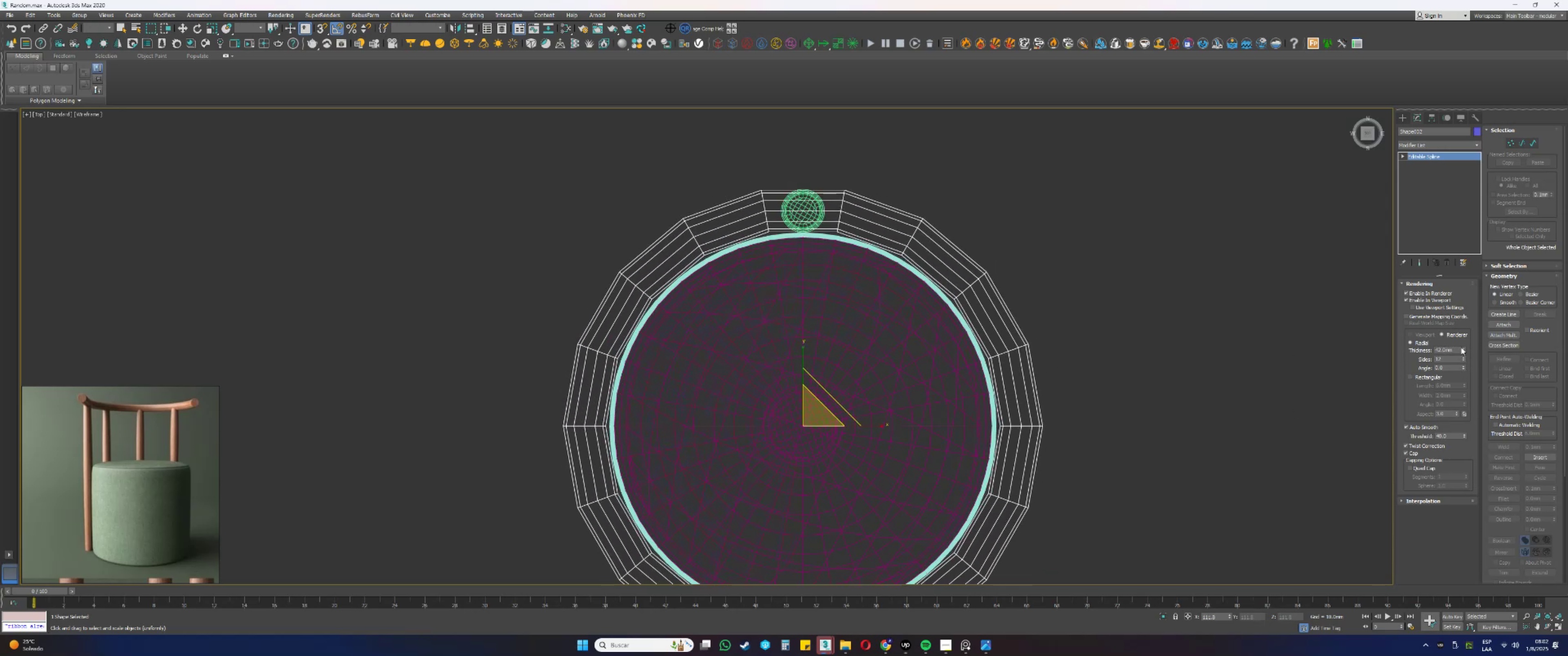 
double_click([1464, 348])
 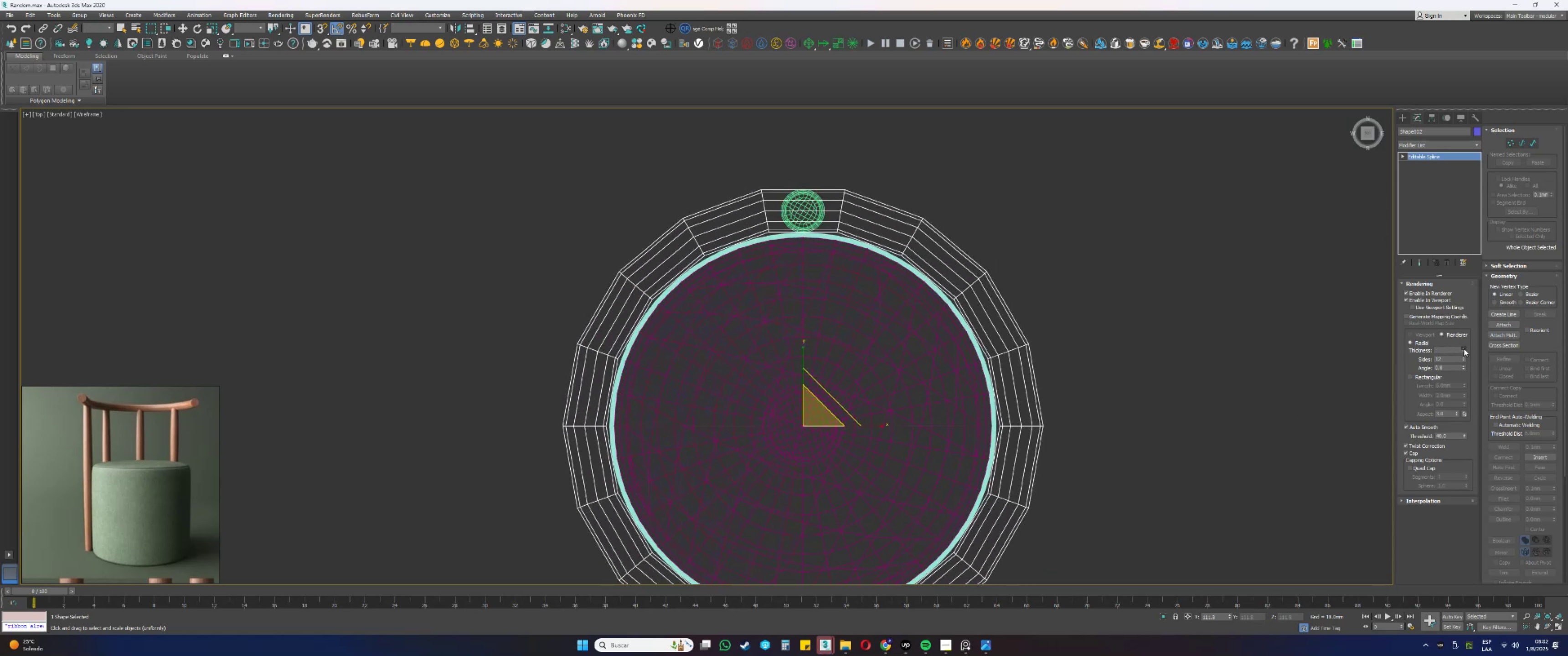 
triple_click([1464, 348])
 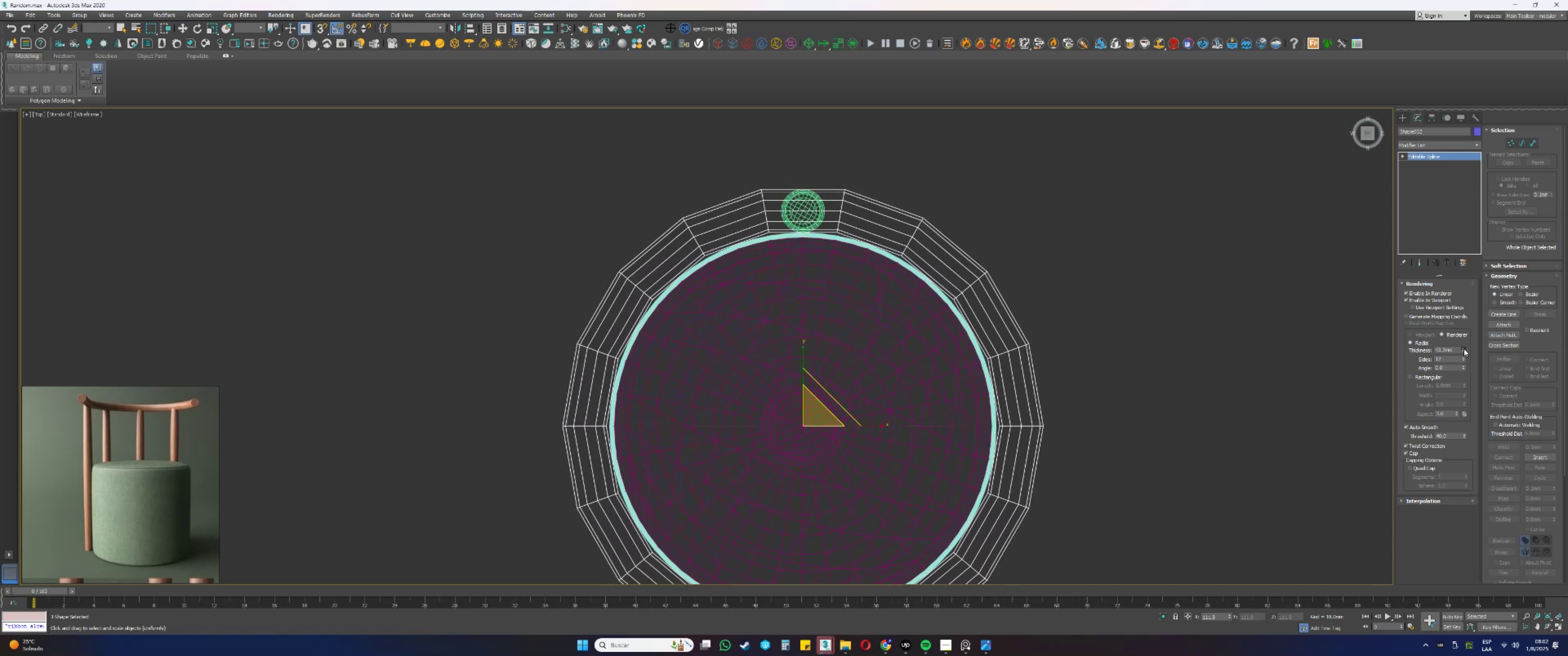 
triple_click([1464, 348])
 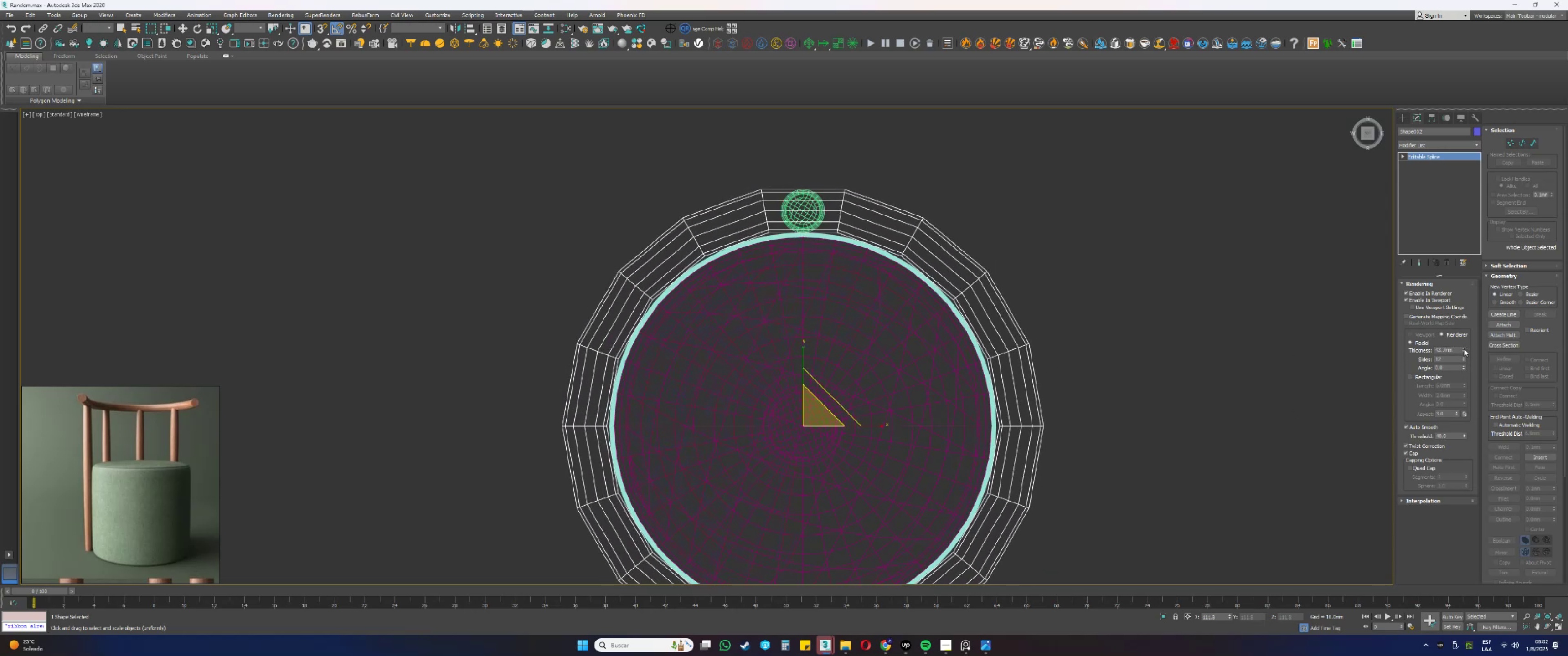 
triple_click([1464, 348])
 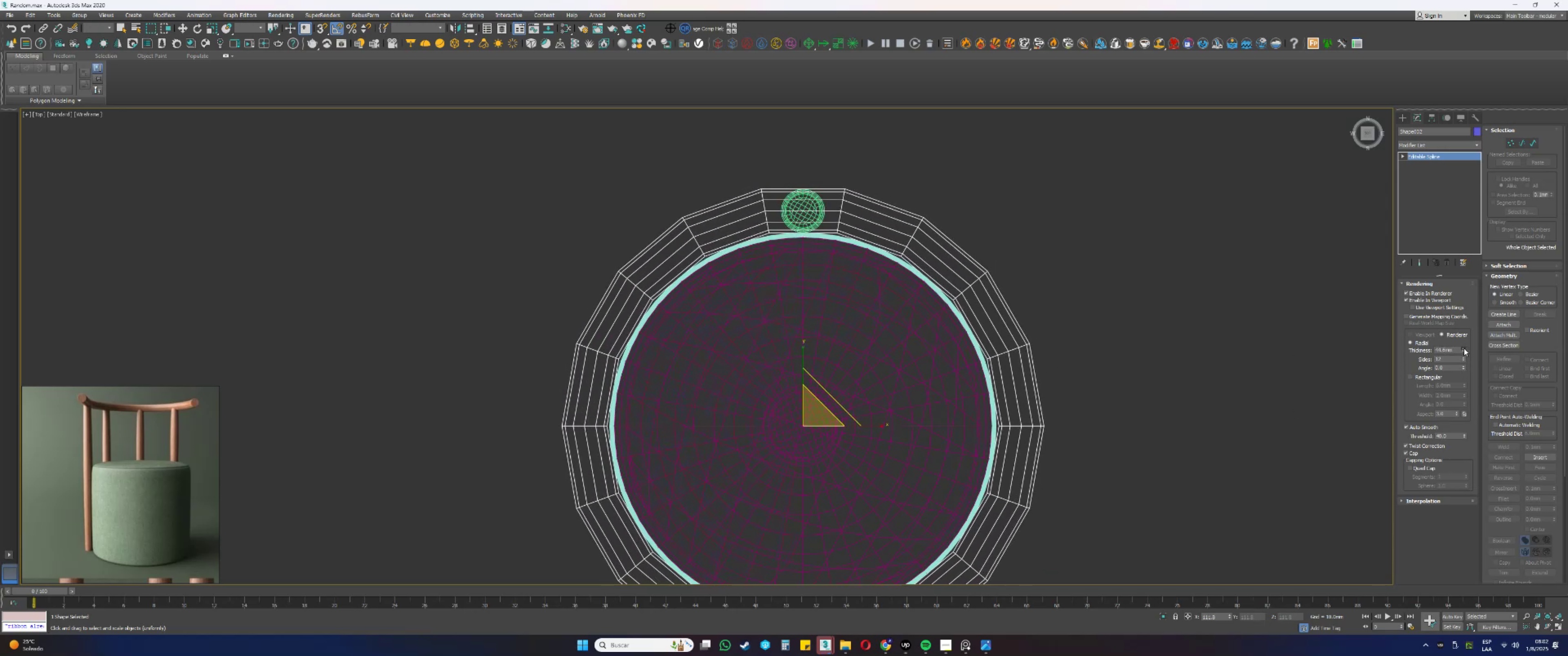 
triple_click([1464, 348])
 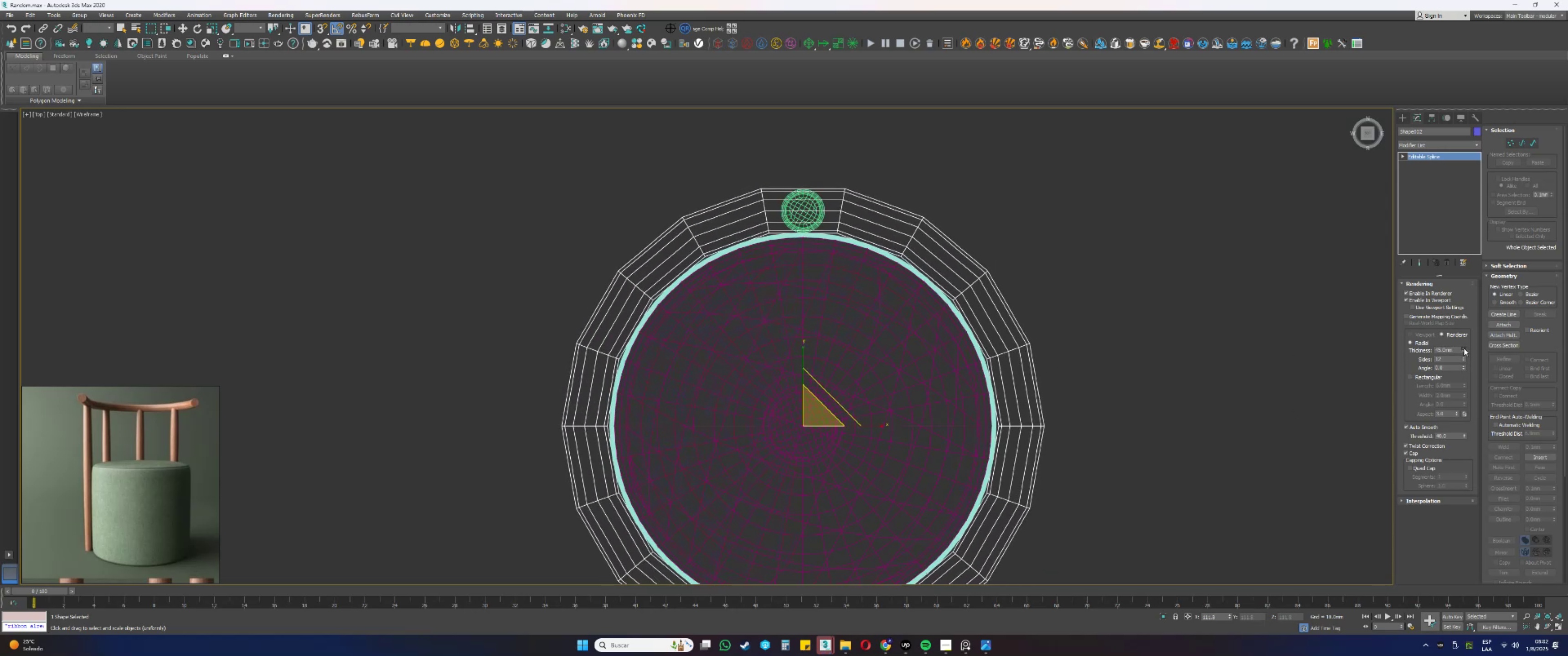 
triple_click([1464, 348])
 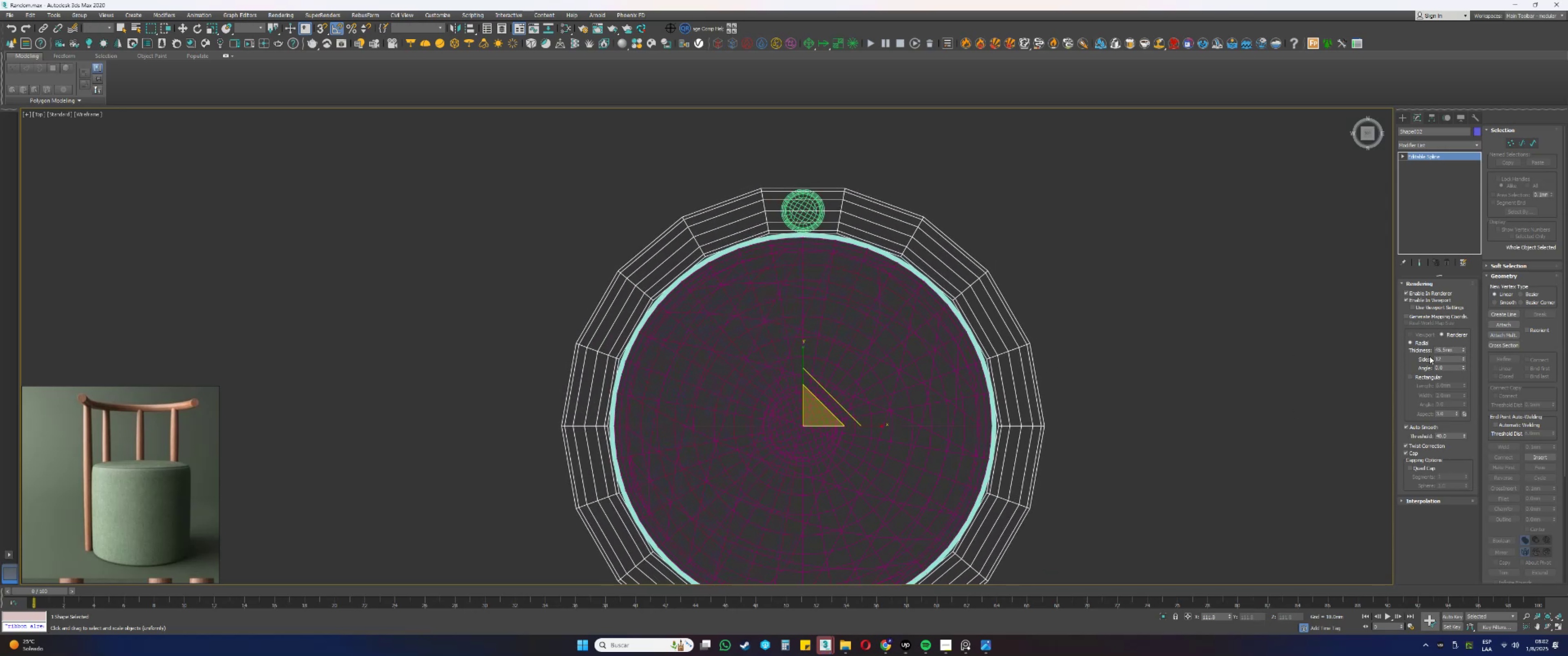 
hold_key(key=AltLeft, duration=3.15)
 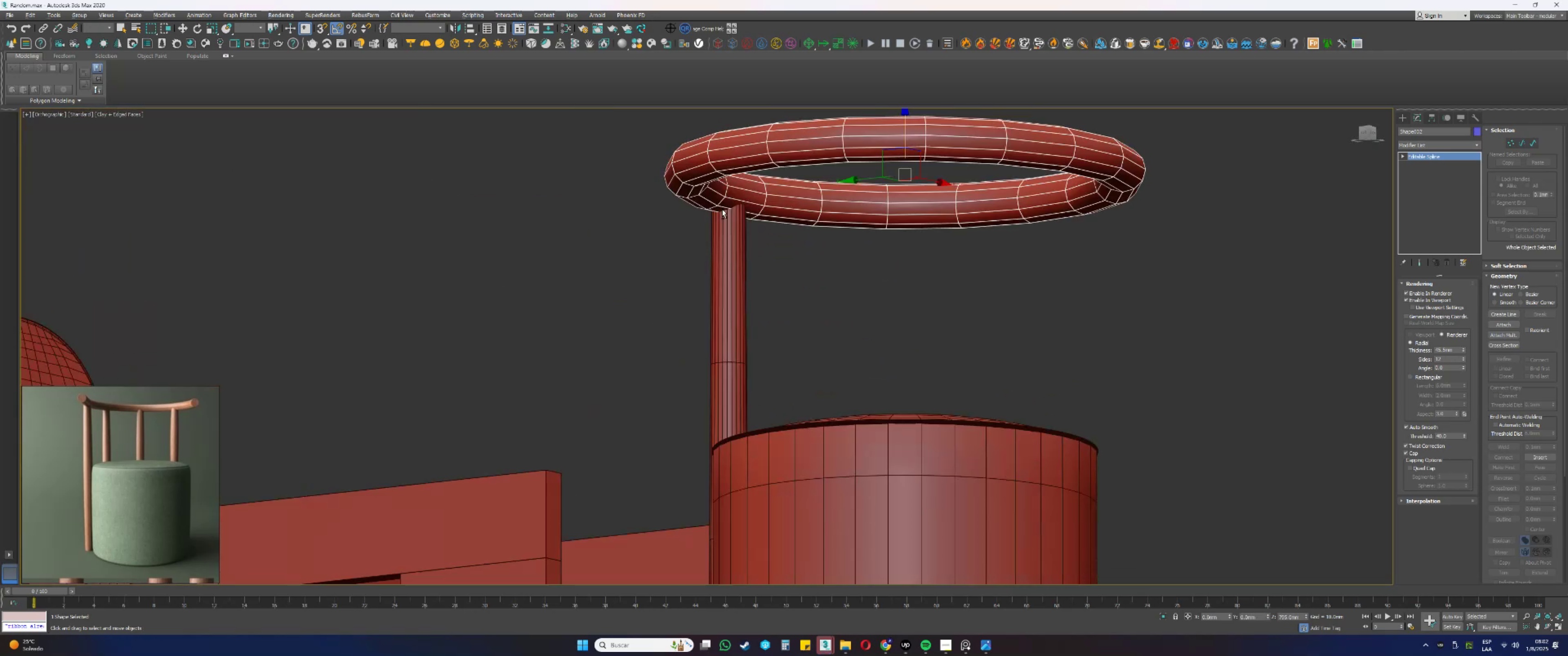 
key(F3)
 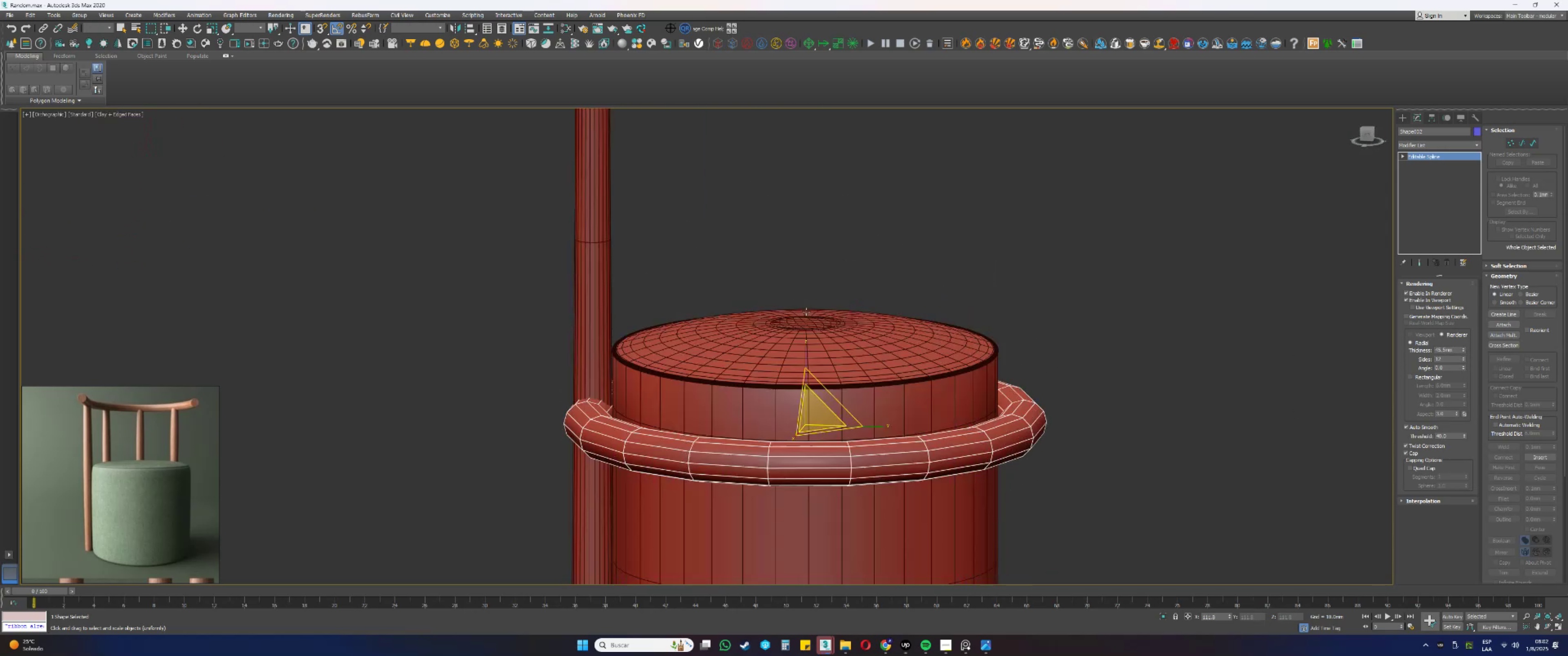 
scroll: coordinate [800, 308], scroll_direction: down, amount: 2.0
 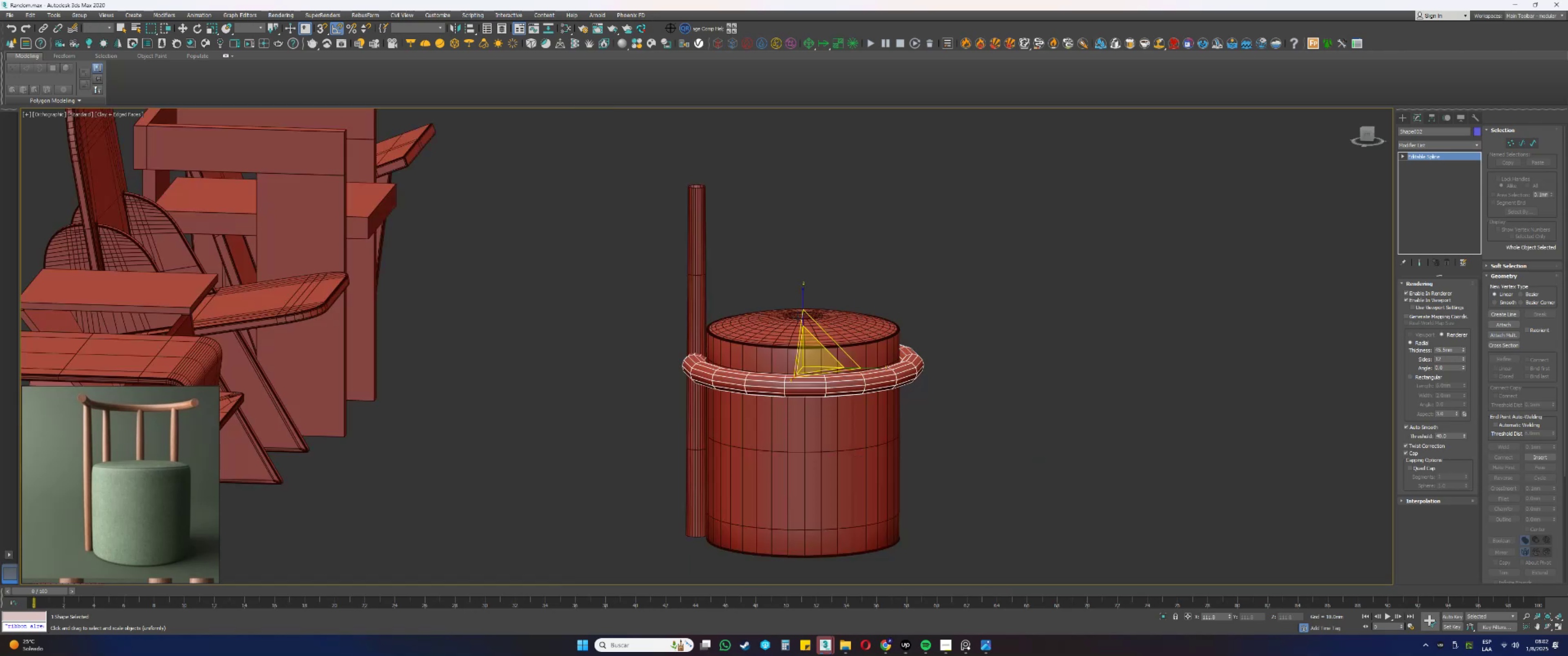 
key(W)
 